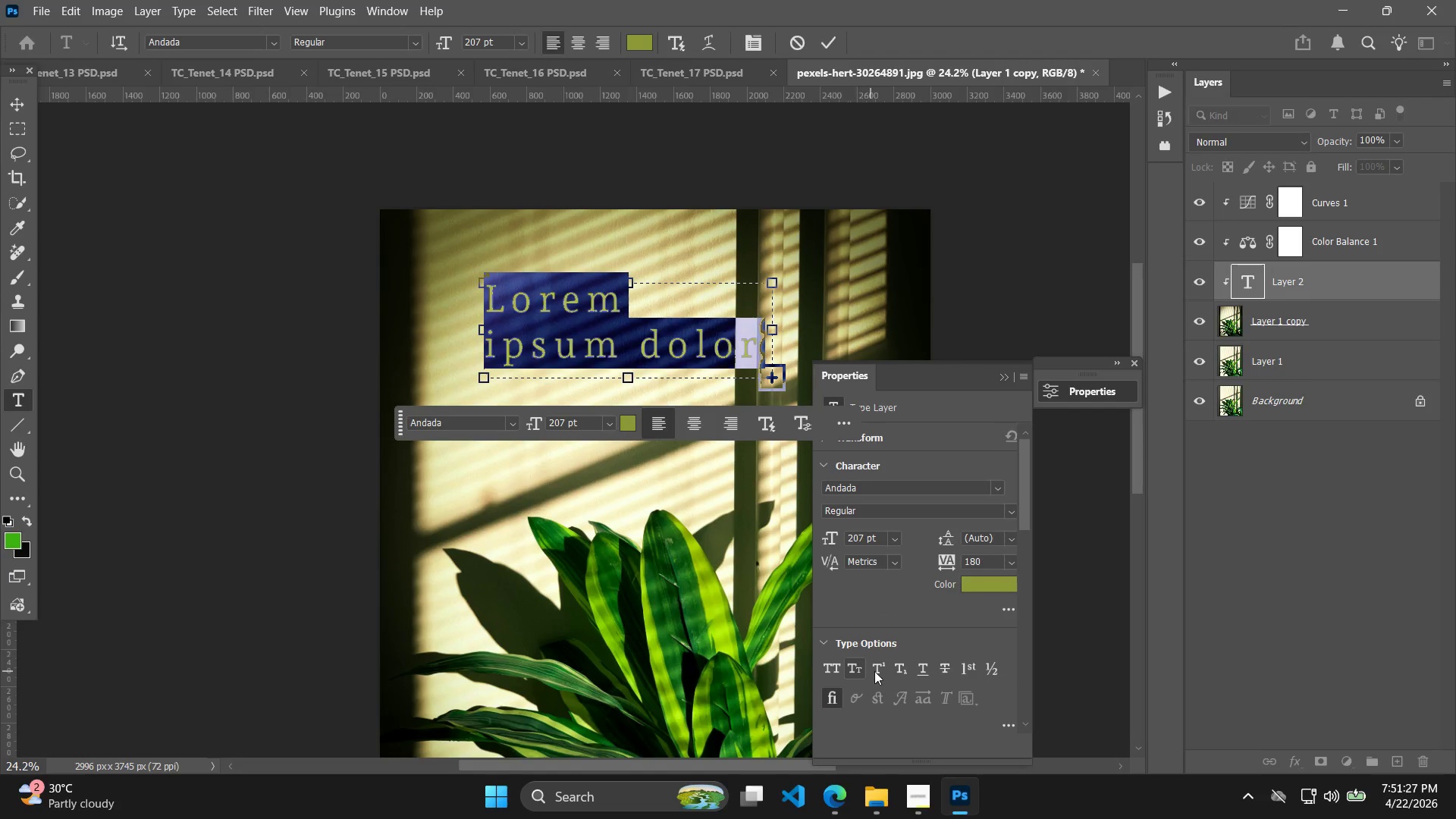 
left_click([846, 673])
 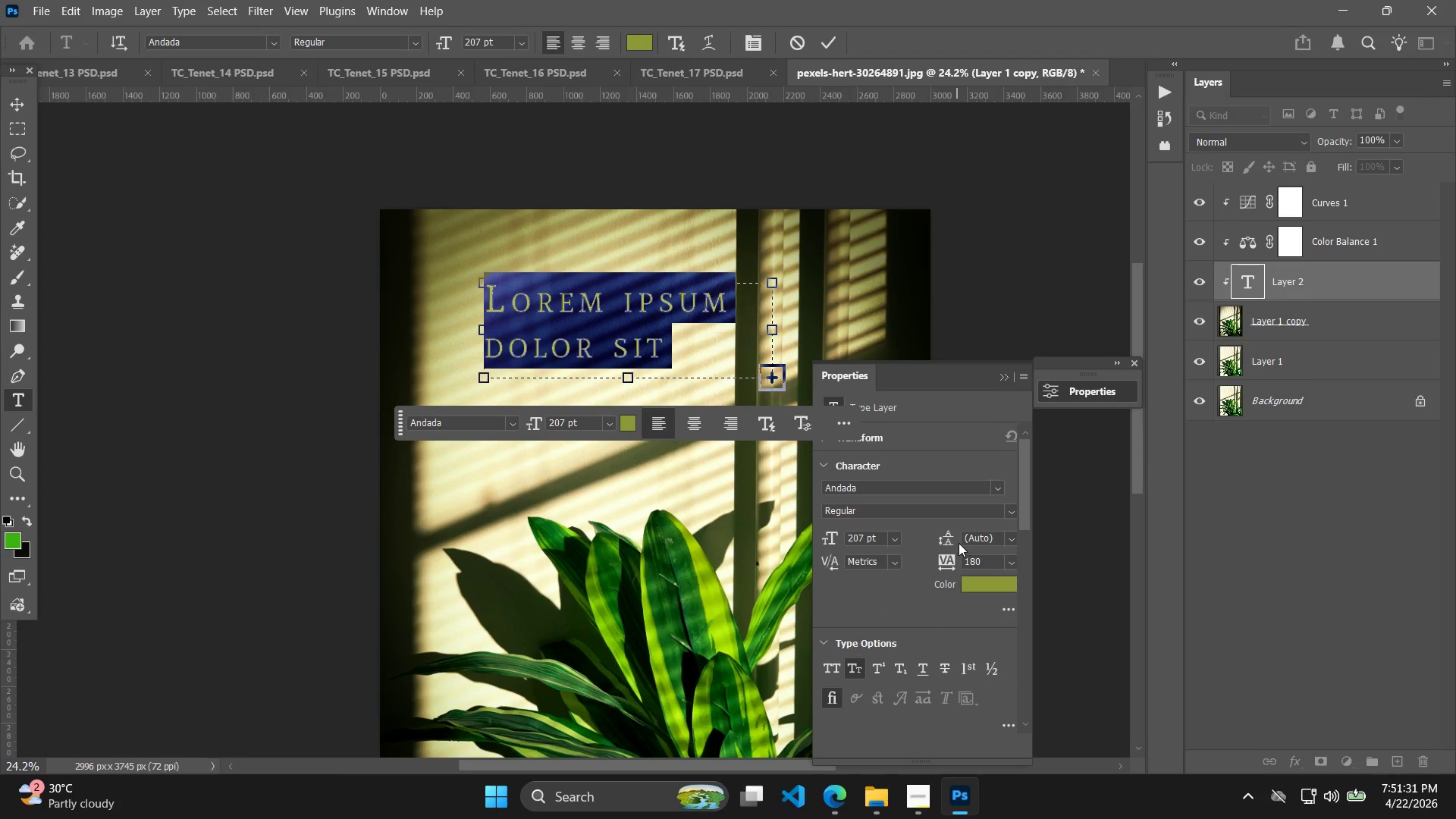 
type(Grow to)
key(Backspace)
type(O)
key(Backspace)
key(Backspace)
type(To )
key(Backspace)
type(ward)
 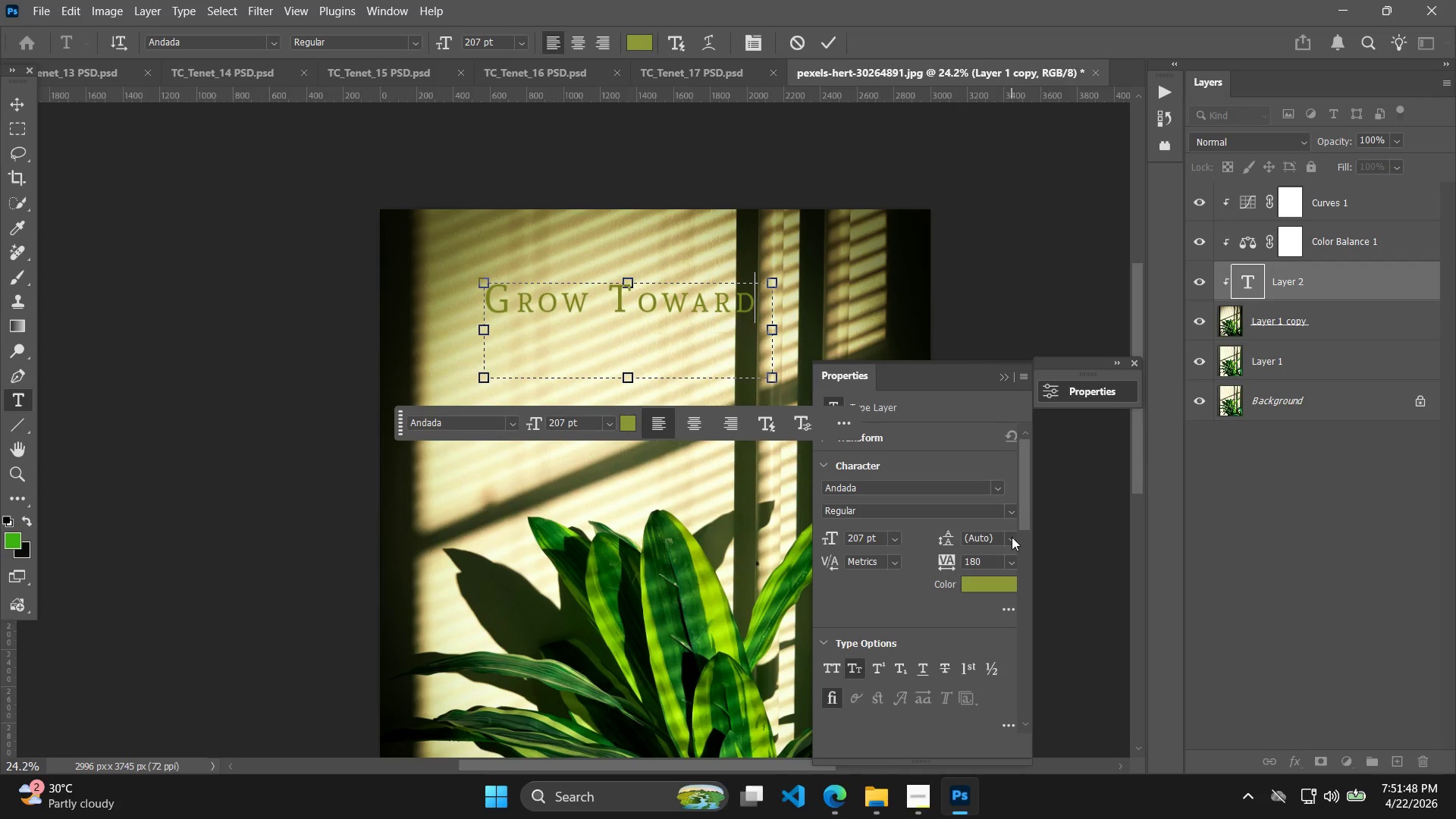 
key(Enter)
 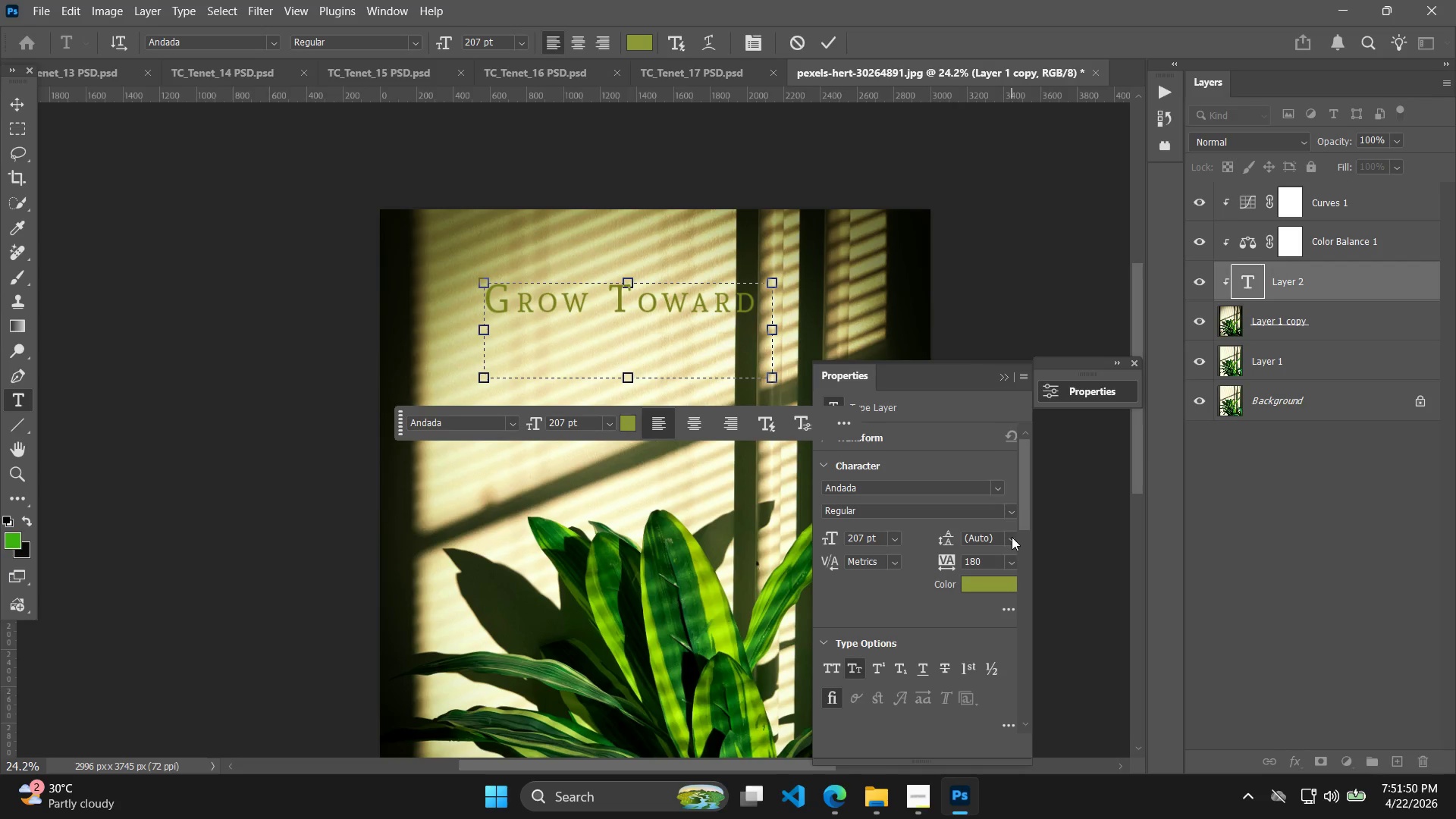 
type(The K)
key(Backspace)
type(Light)
 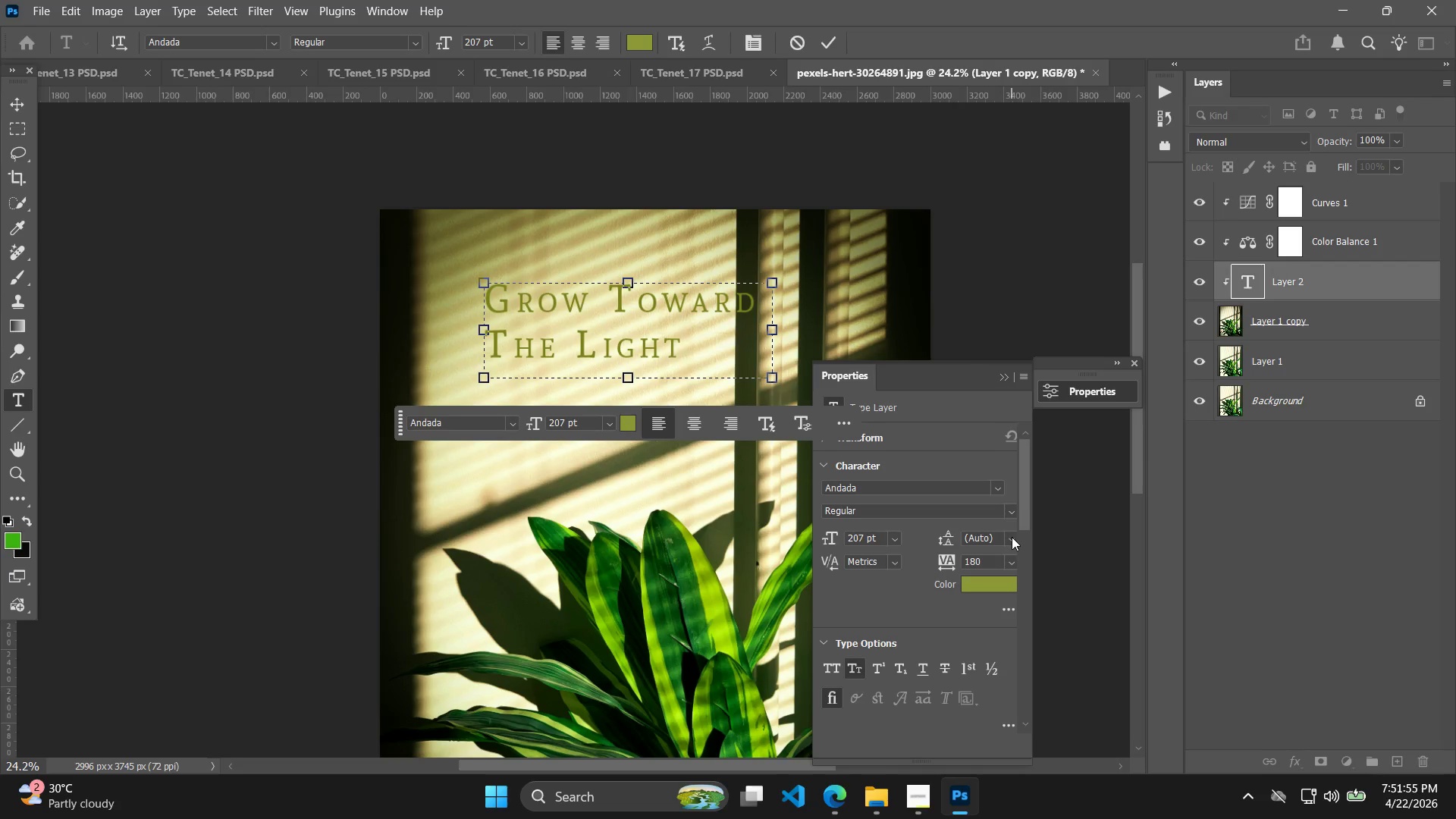 
left_click([831, 40])
 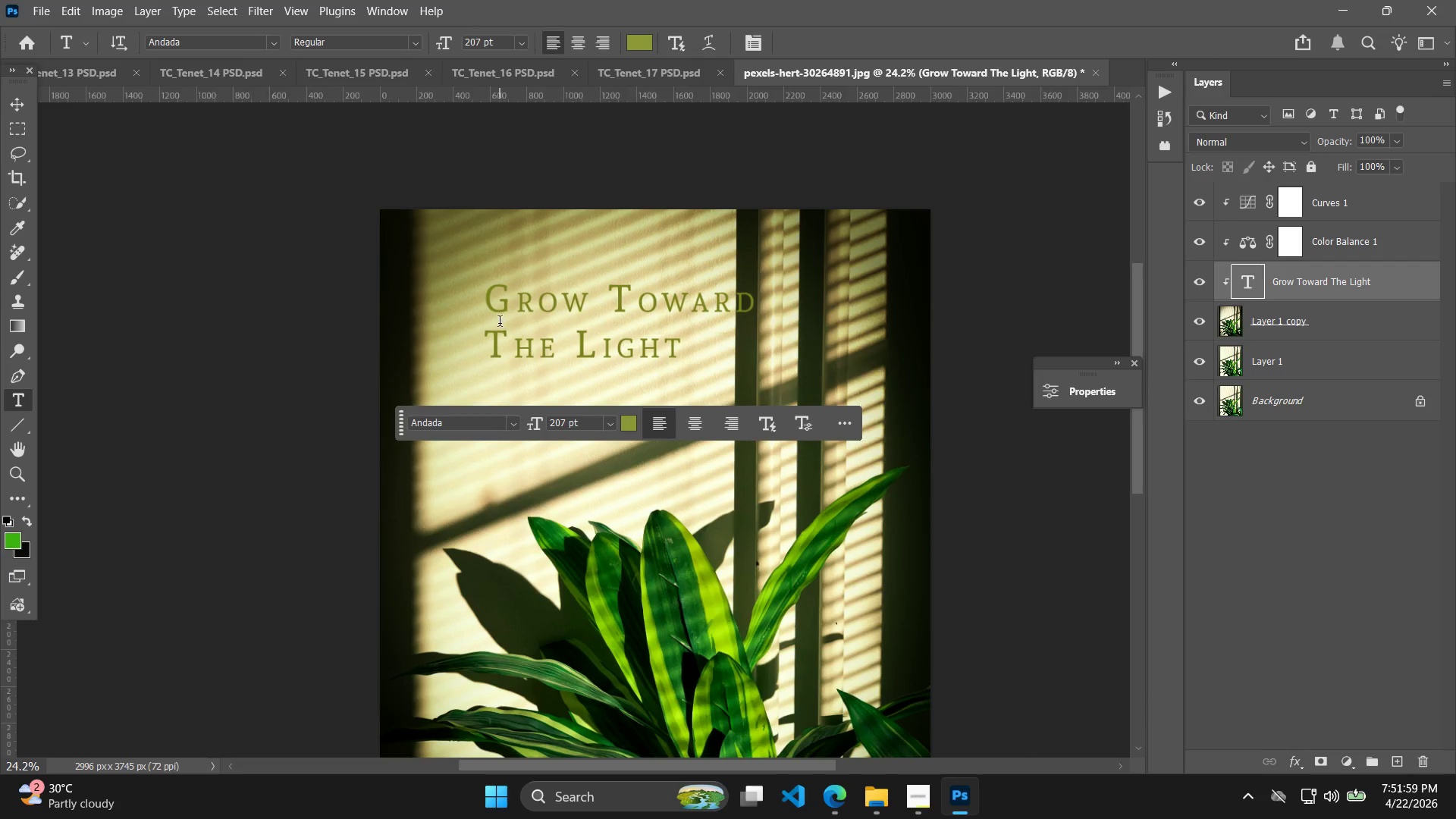 
left_click([19, 115])
 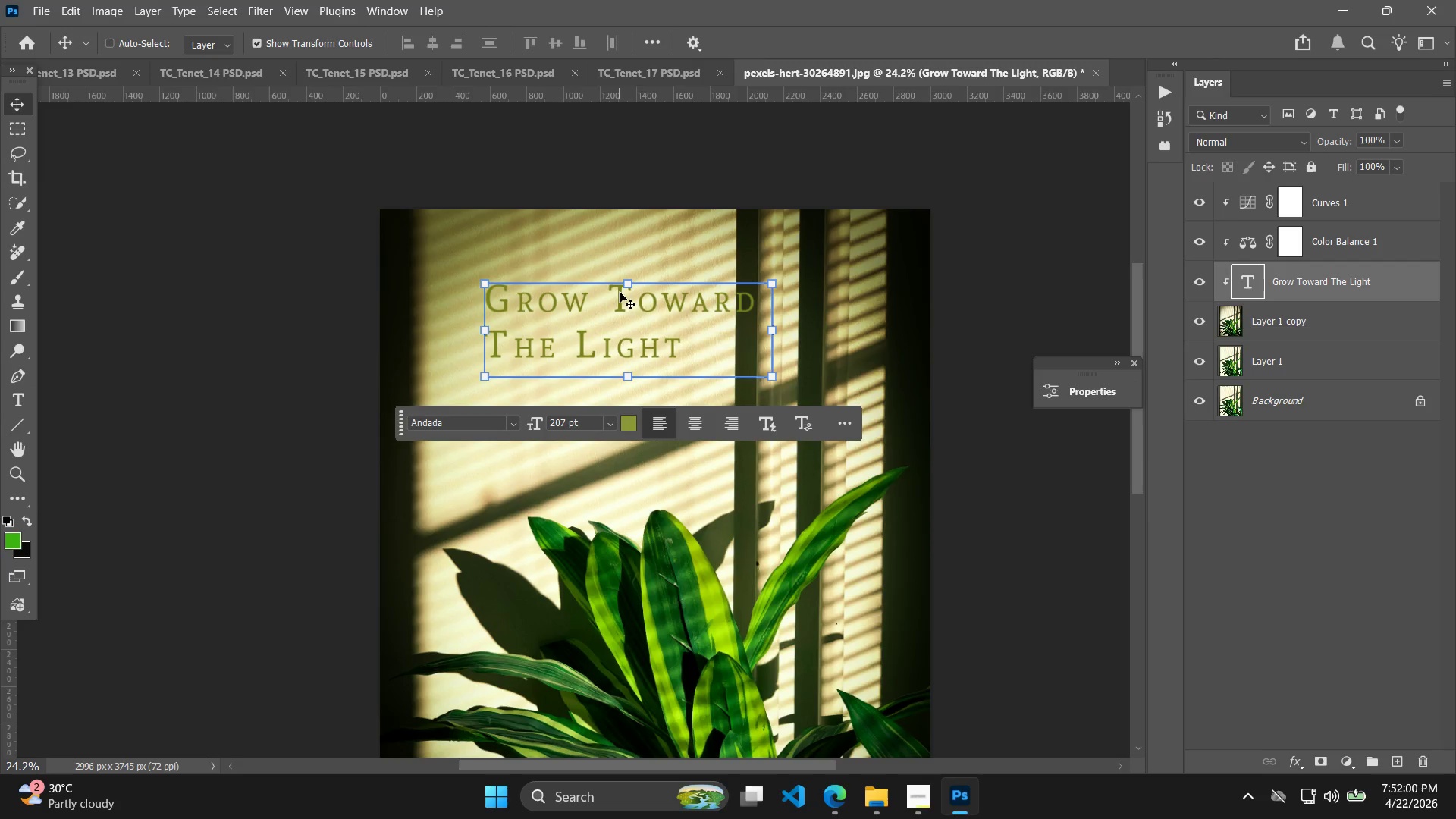 
left_click_drag(start_coordinate=[671, 308], to_coordinate=[644, 306])
 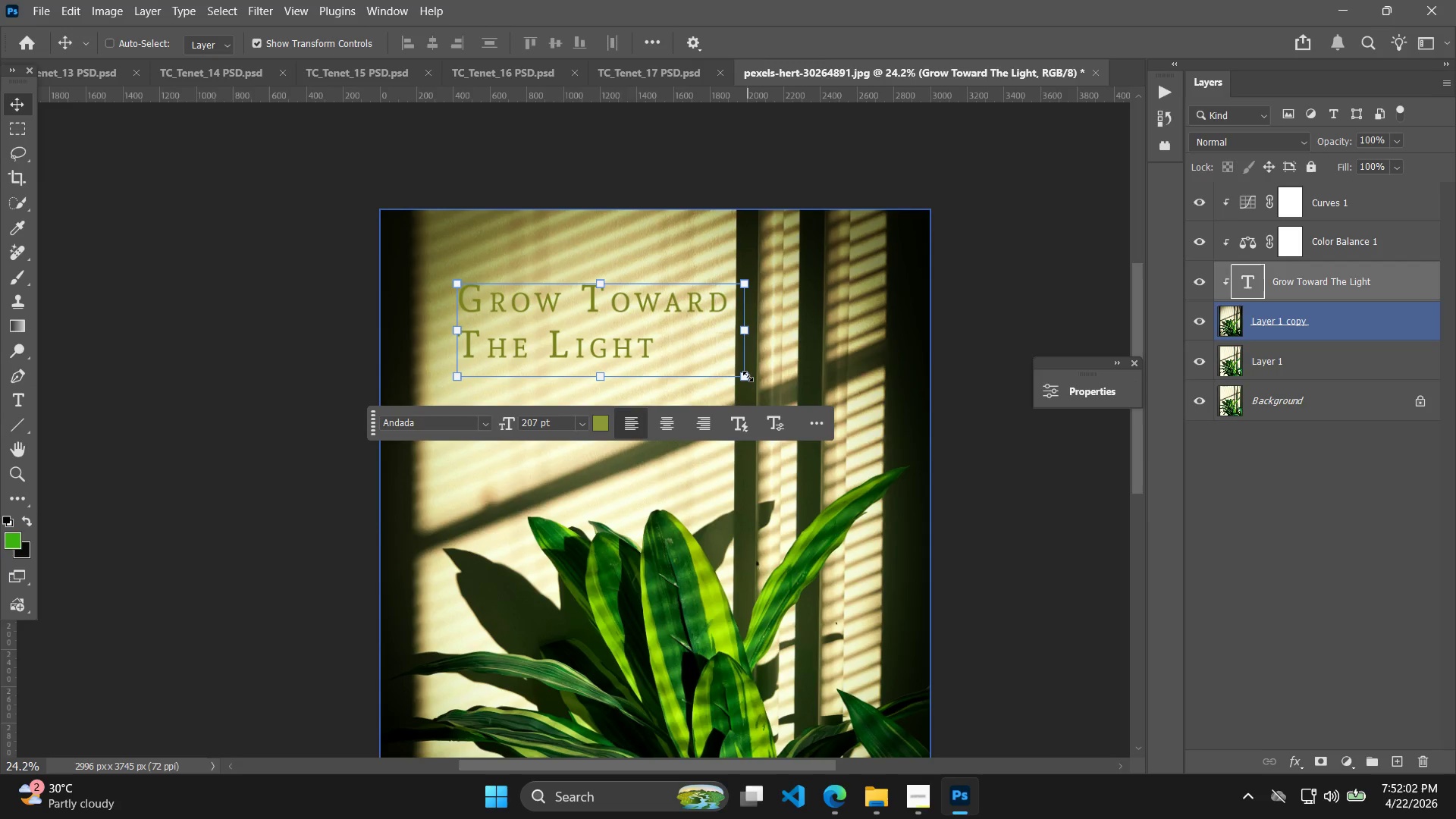 
left_click_drag(start_coordinate=[748, 376], to_coordinate=[790, 406])
 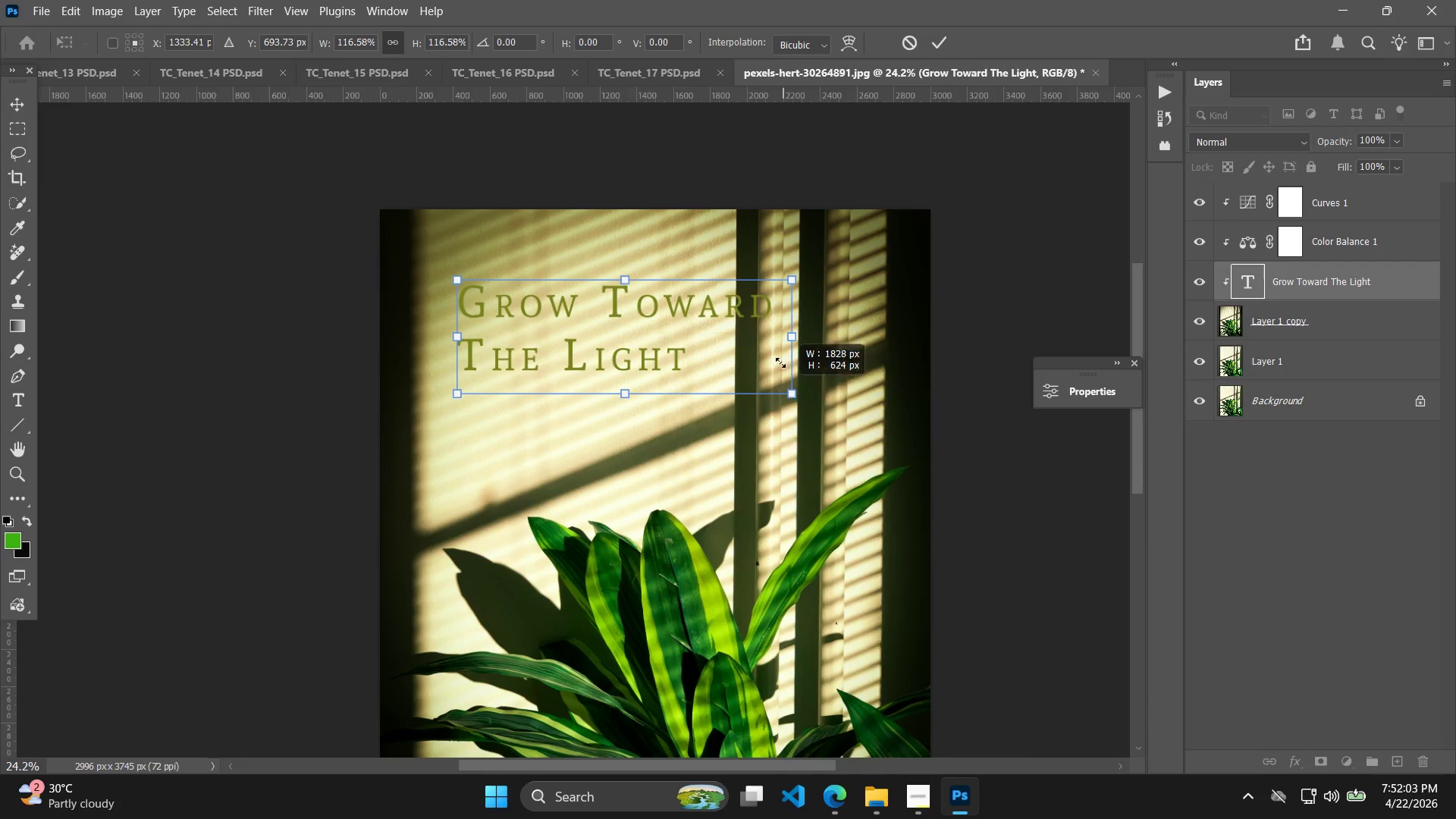 
left_click_drag(start_coordinate=[766, 346], to_coordinate=[737, 340])
 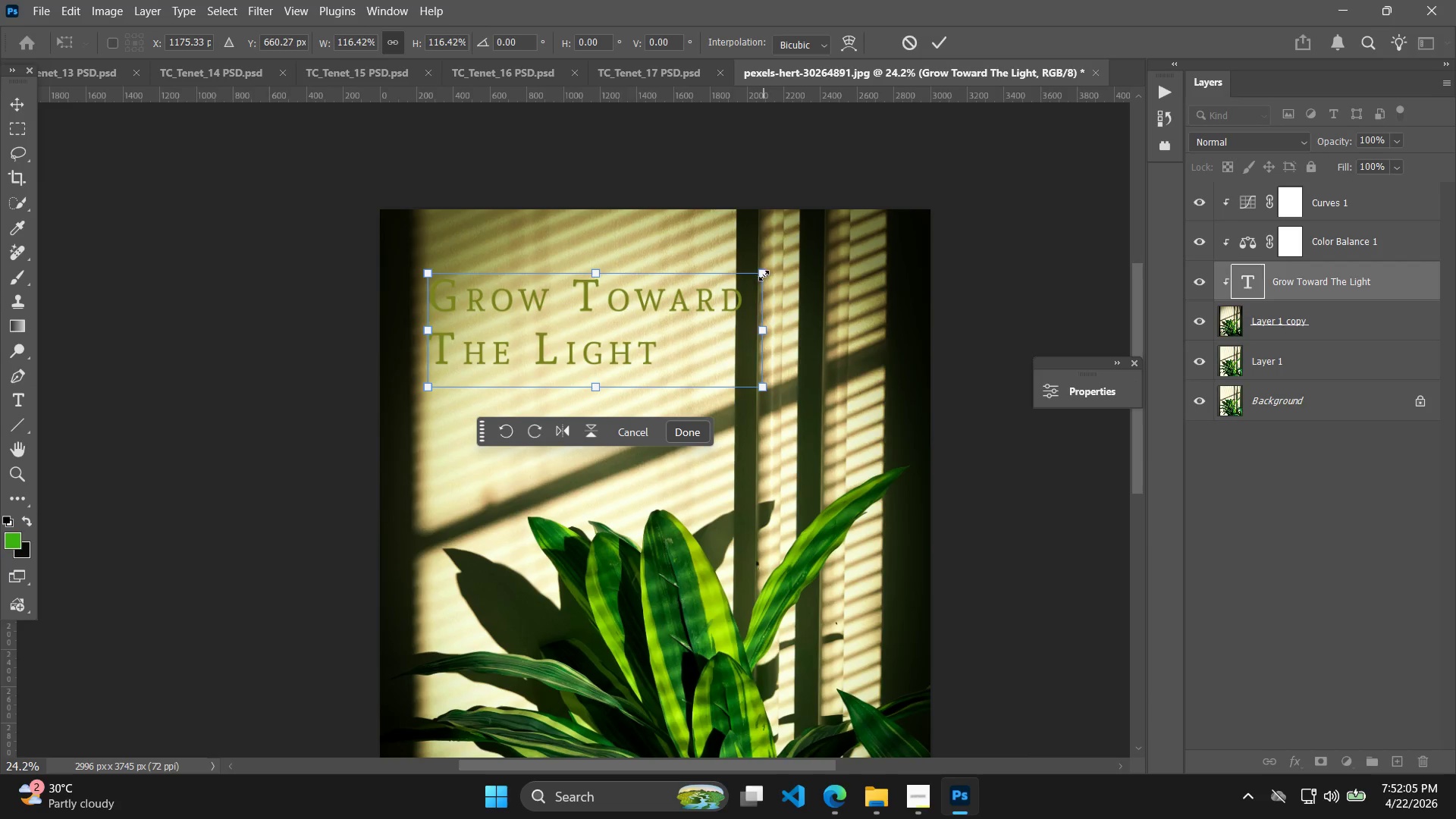 
left_click_drag(start_coordinate=[763, 271], to_coordinate=[744, 278])
 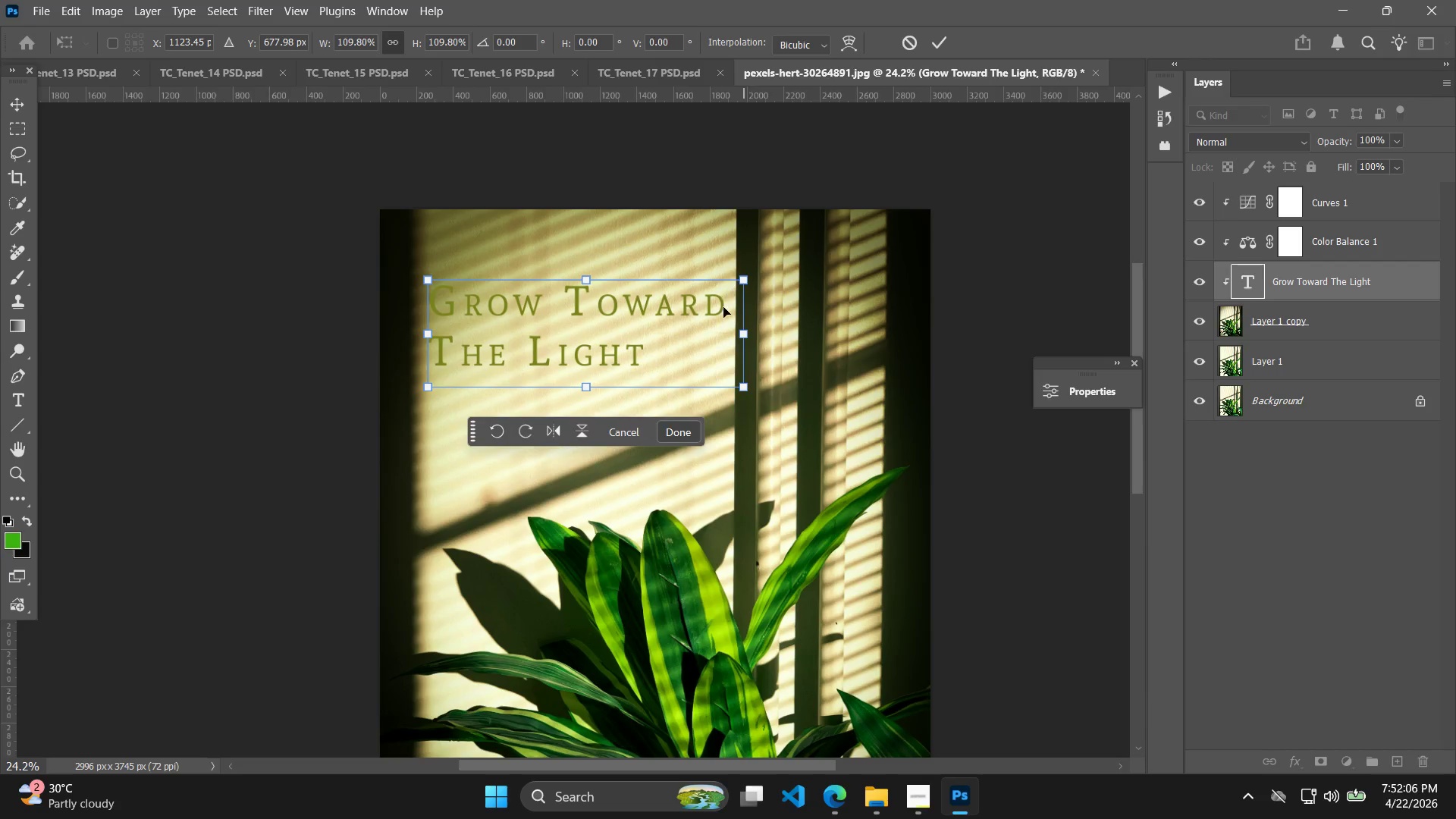 
left_click_drag(start_coordinate=[723, 308], to_coordinate=[729, 294])
 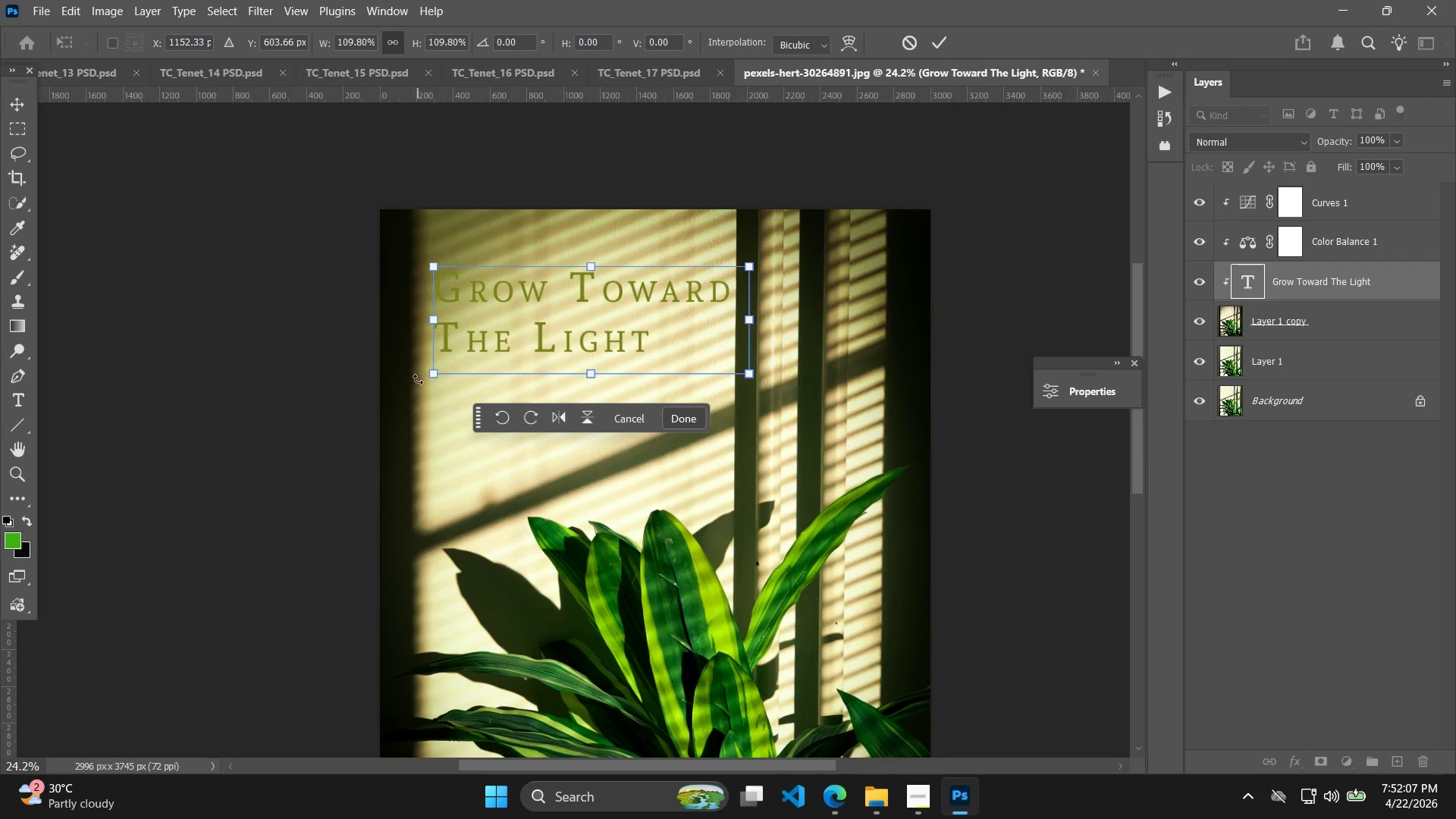 
left_click_drag(start_coordinate=[416, 390], to_coordinate=[442, 431])
 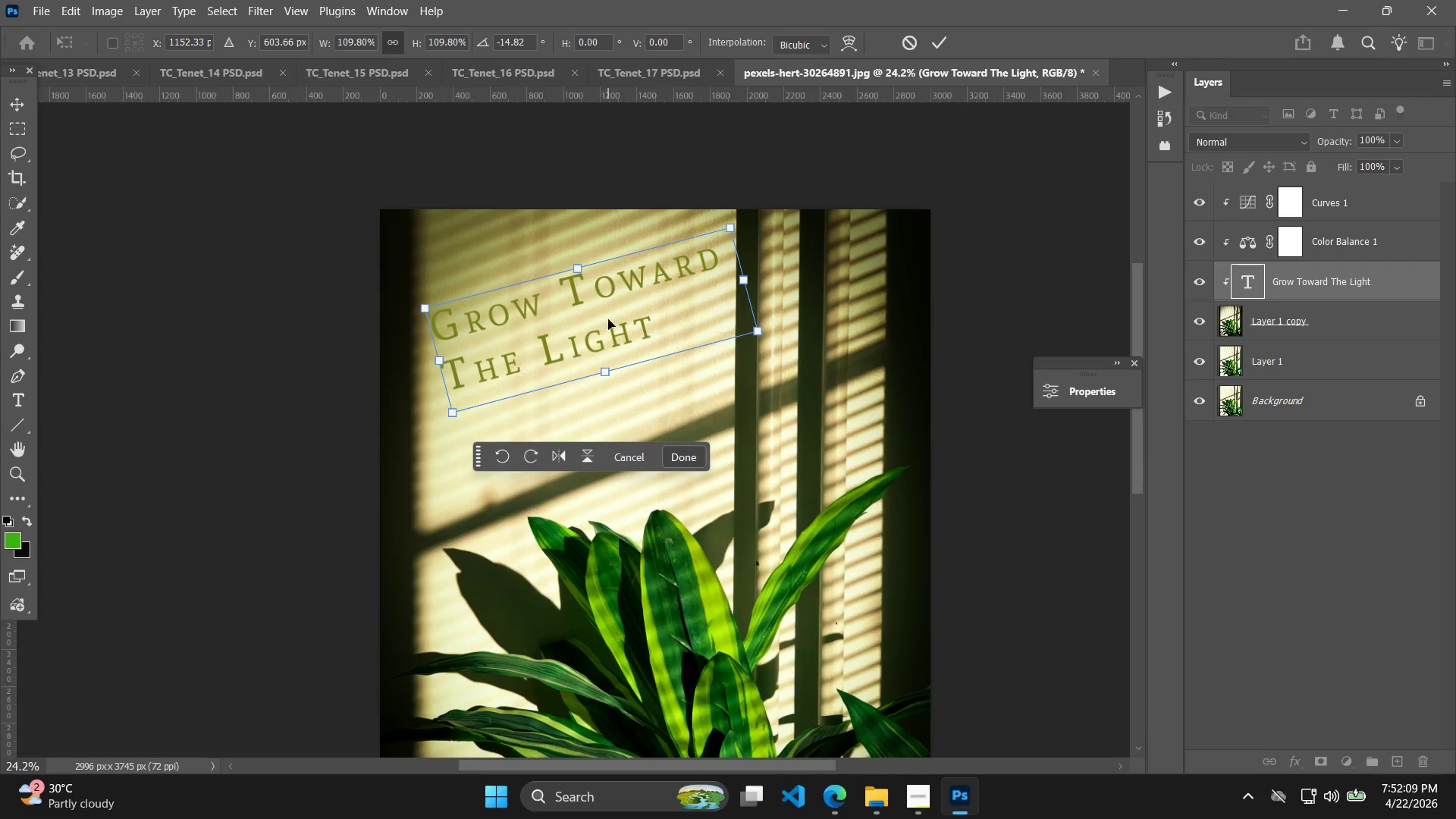 
left_click_drag(start_coordinate=[607, 319], to_coordinate=[599, 363])
 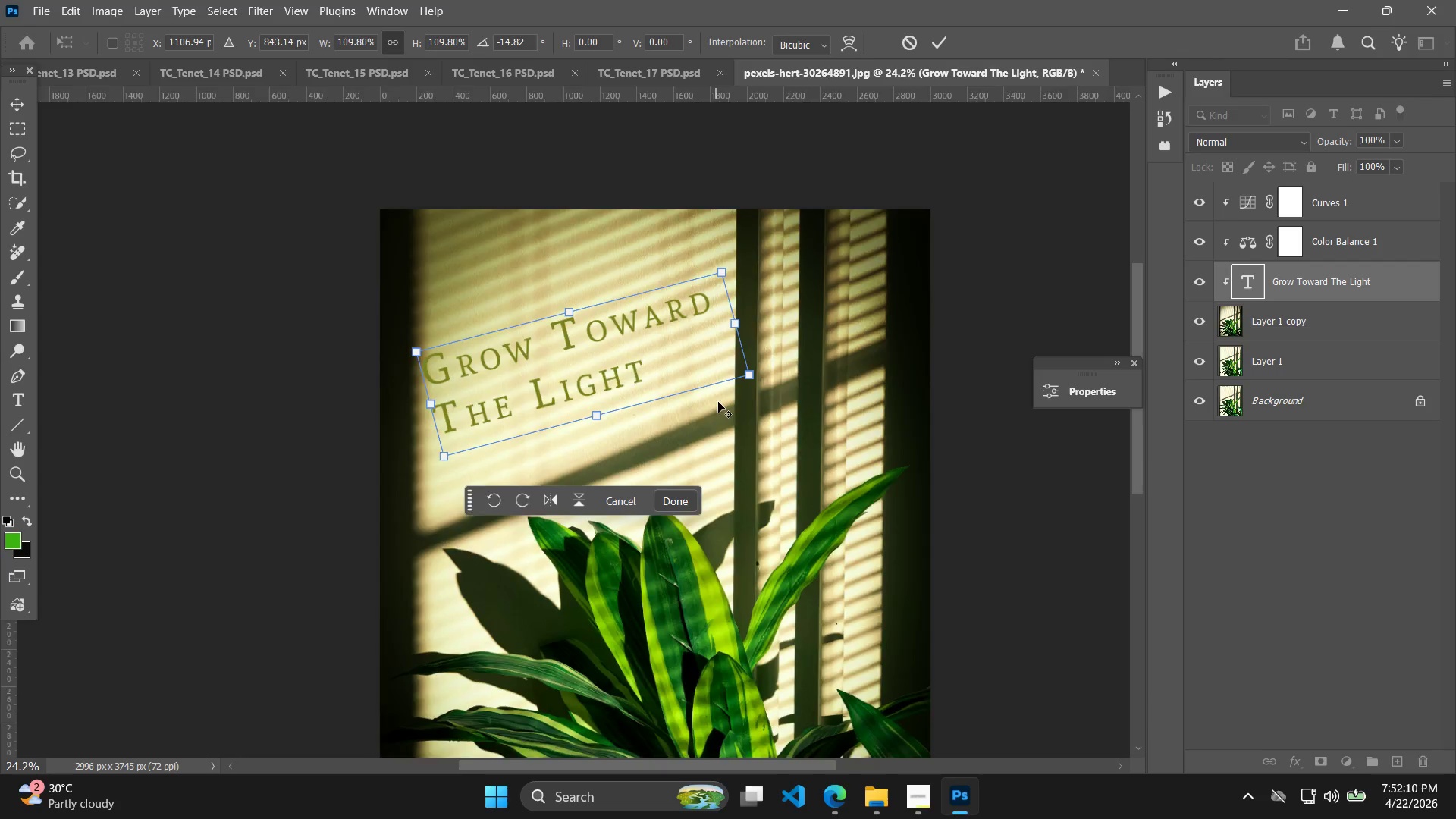 
hold_key(key=AltLeft, duration=0.94)
 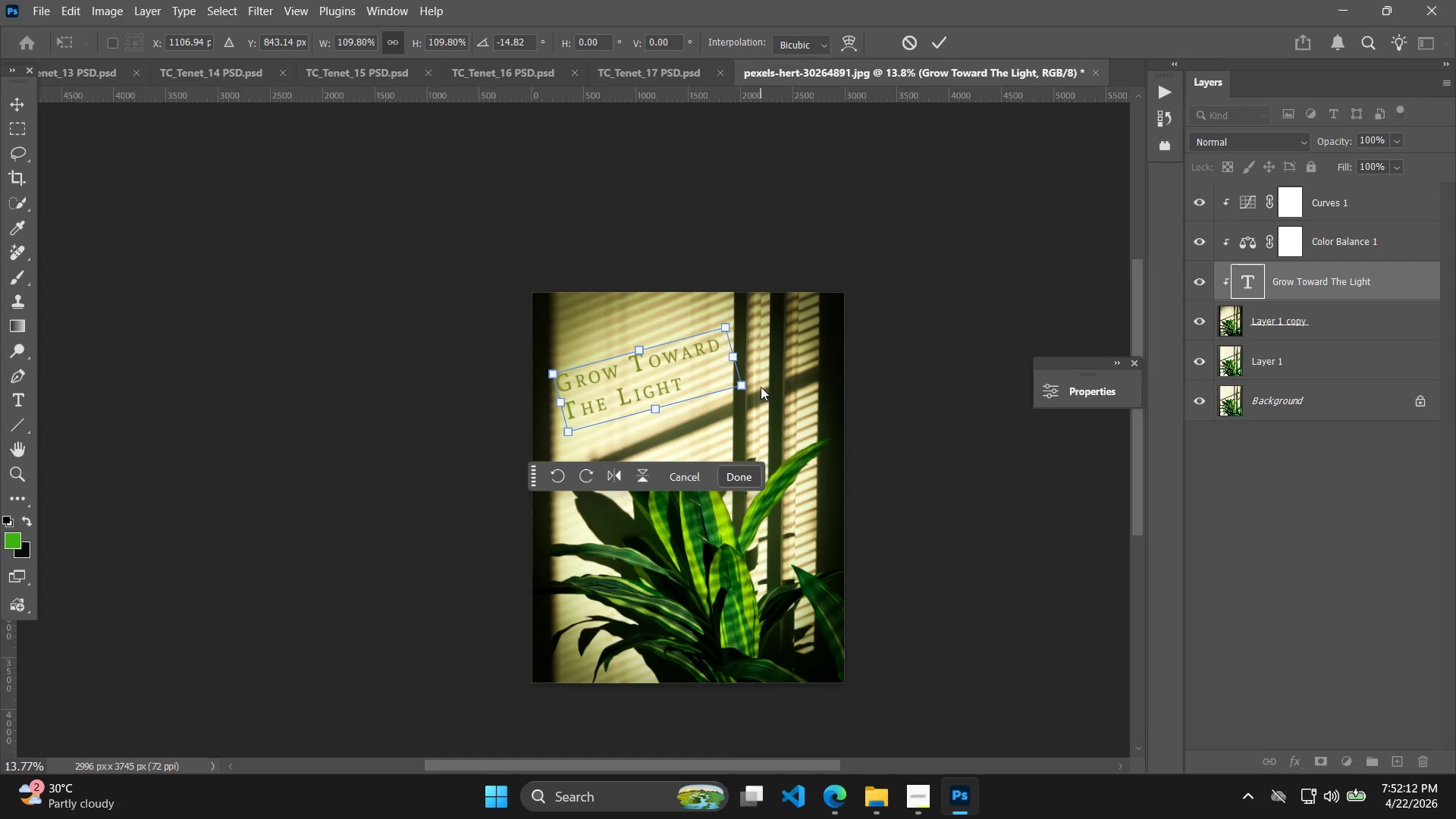 
left_click_drag(start_coordinate=[682, 360], to_coordinate=[714, 347])
 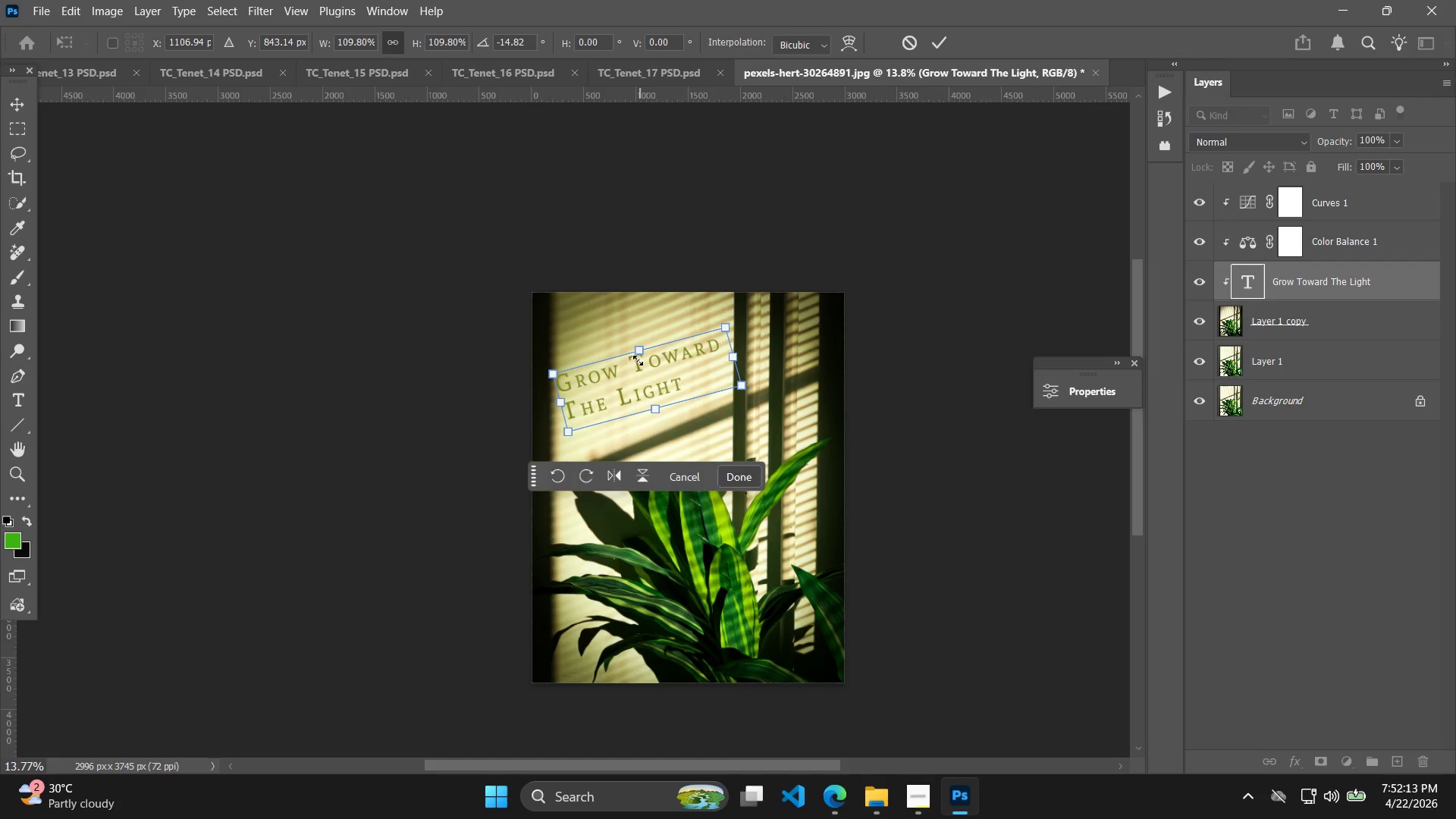 
scroll: coordinate [741, 400], scroll_direction: down, amount: 6.0
 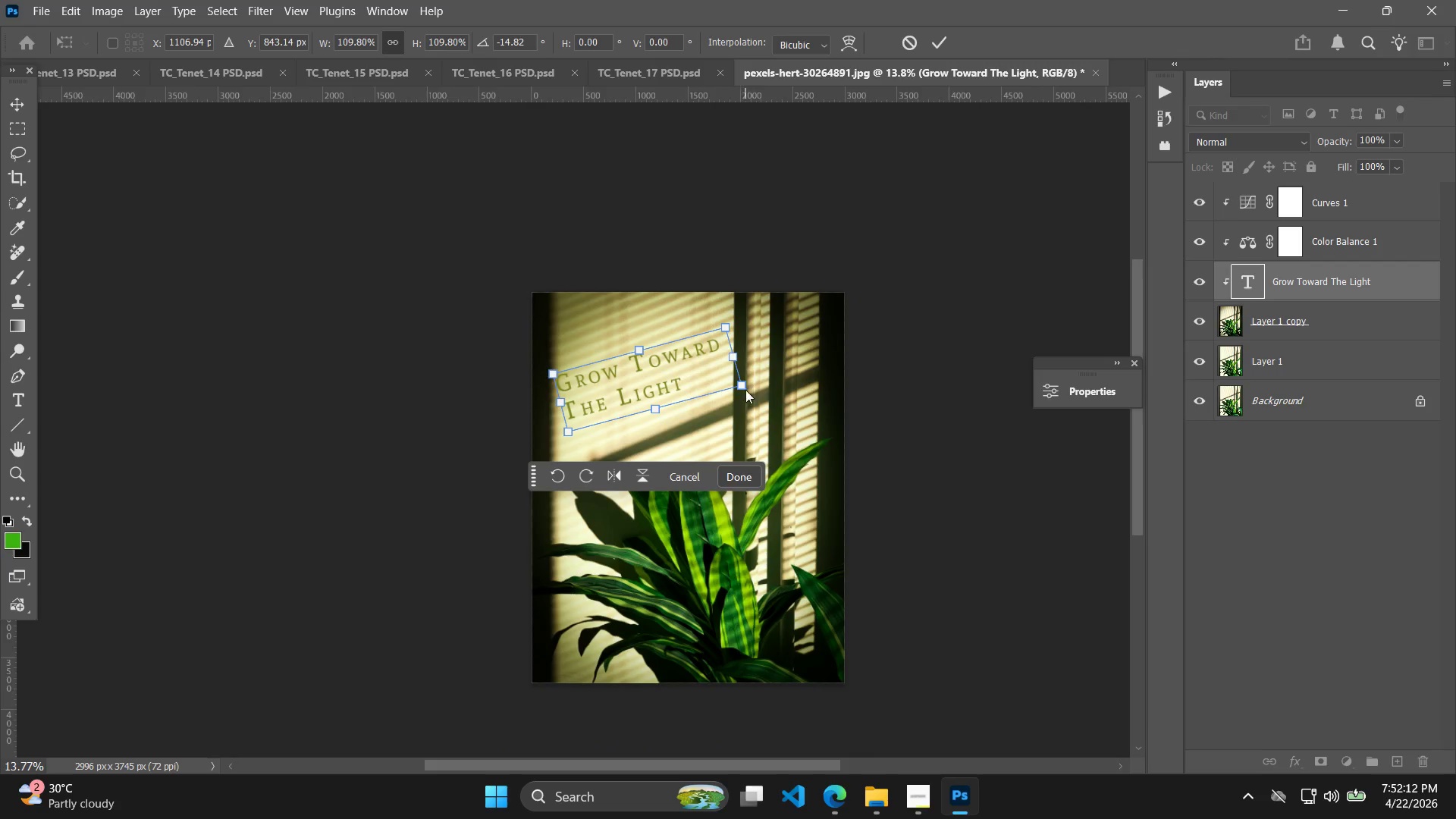 
left_click_drag(start_coordinate=[640, 360], to_coordinate=[661, 355])
 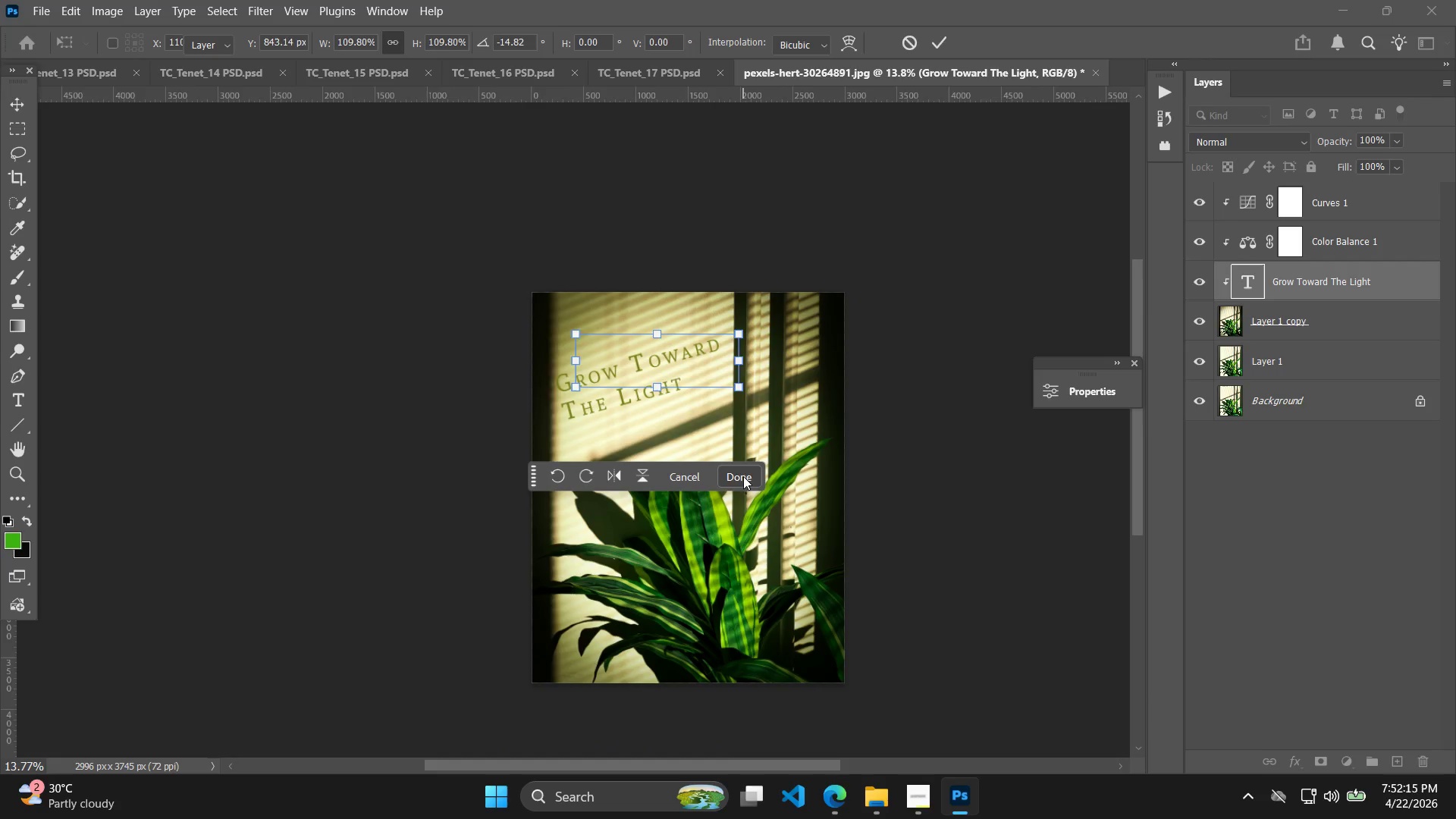 
hold_key(key=AltLeft, duration=0.84)
 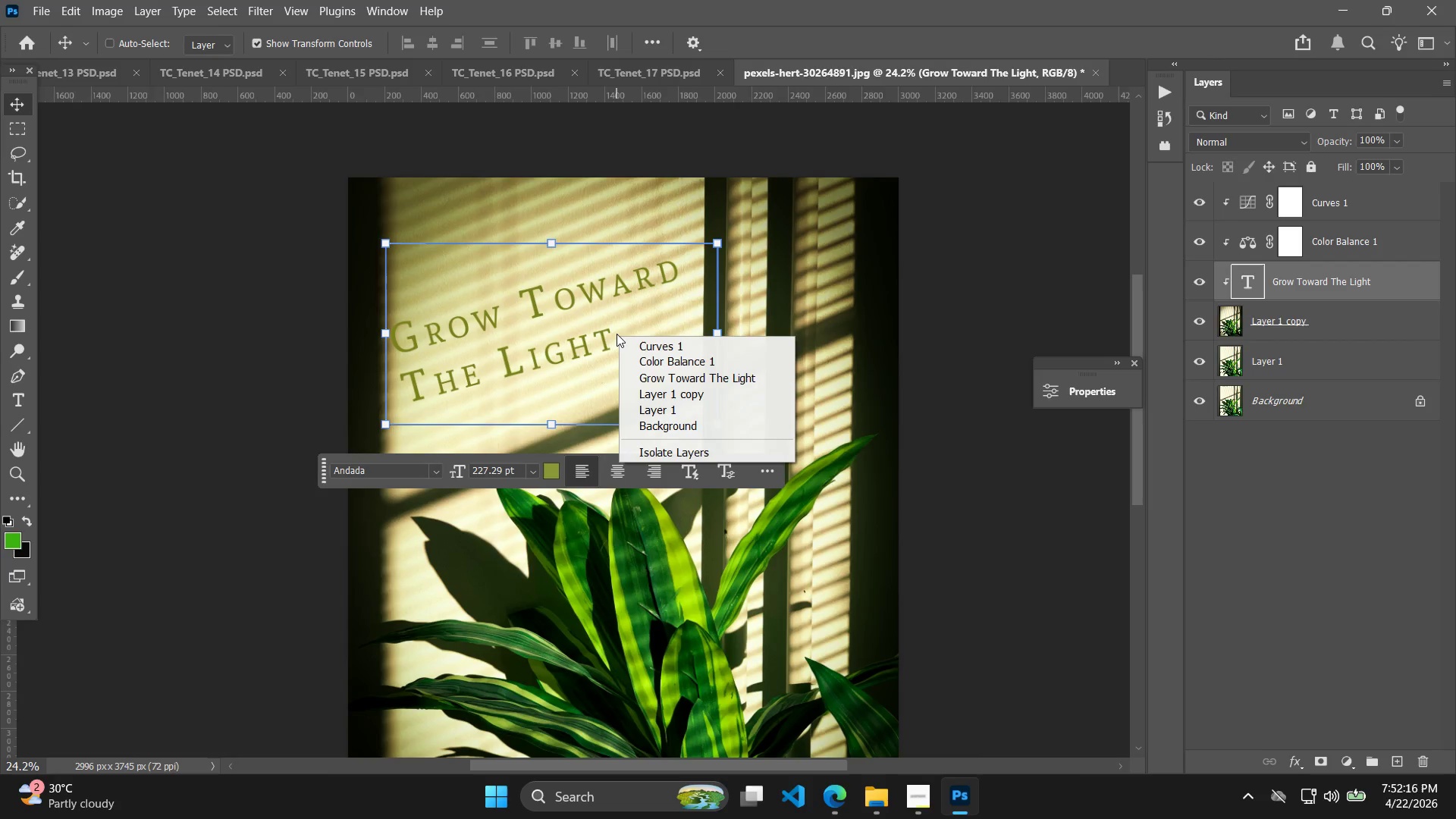 
left_click([968, 315])
 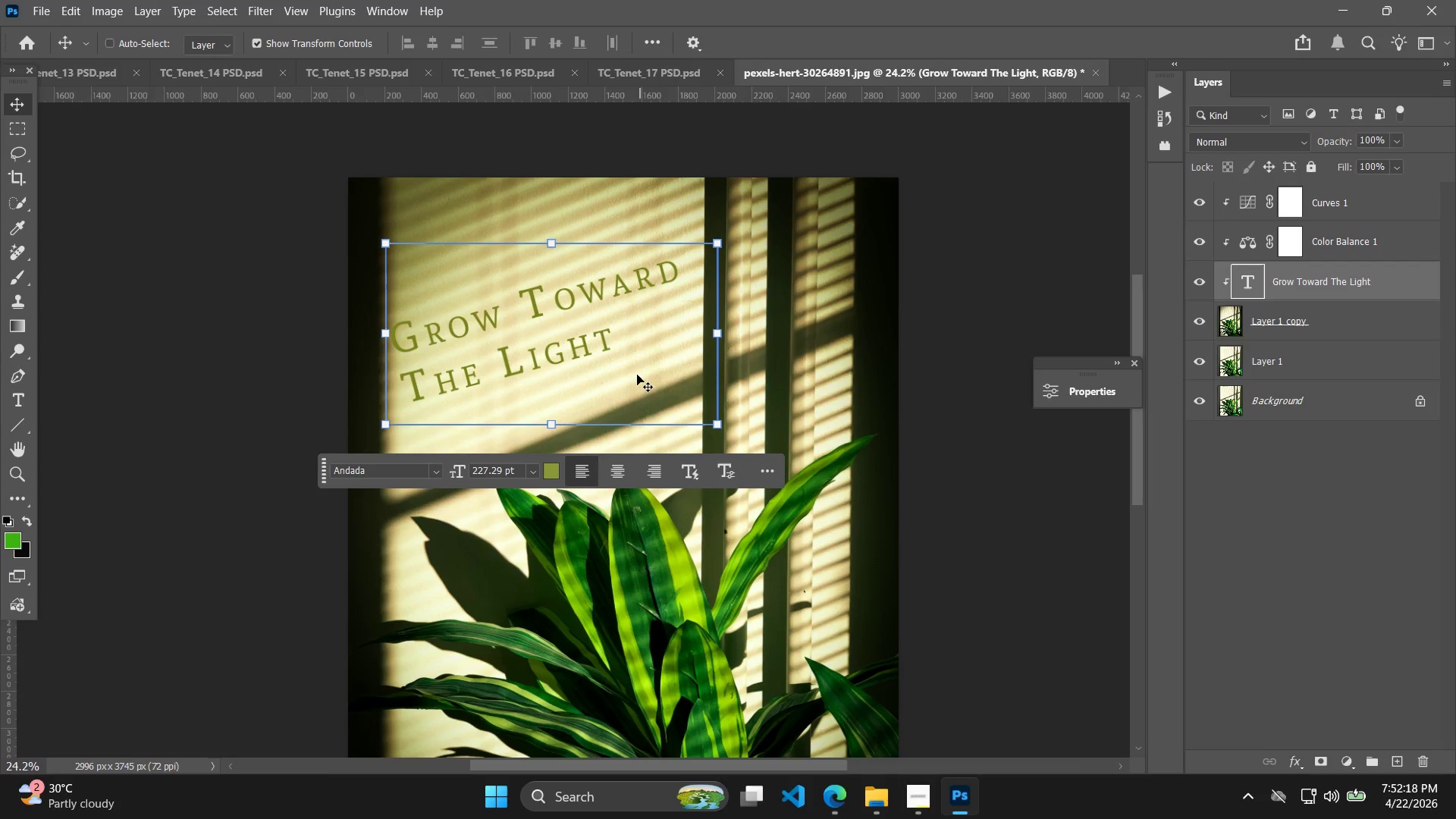 
scroll: coordinate [735, 422], scroll_direction: up, amount: 6.0
 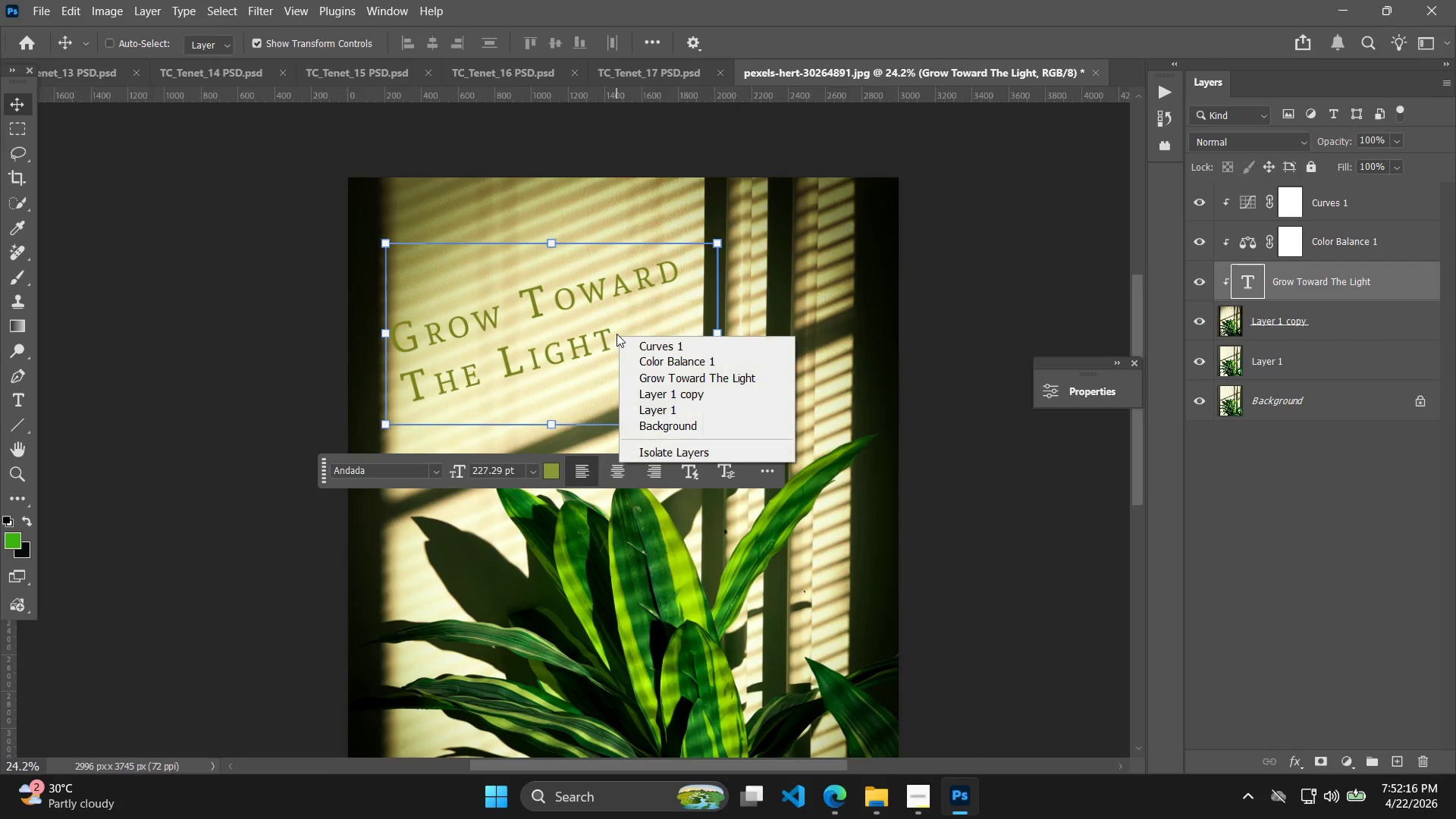 
left_click([551, 471])
 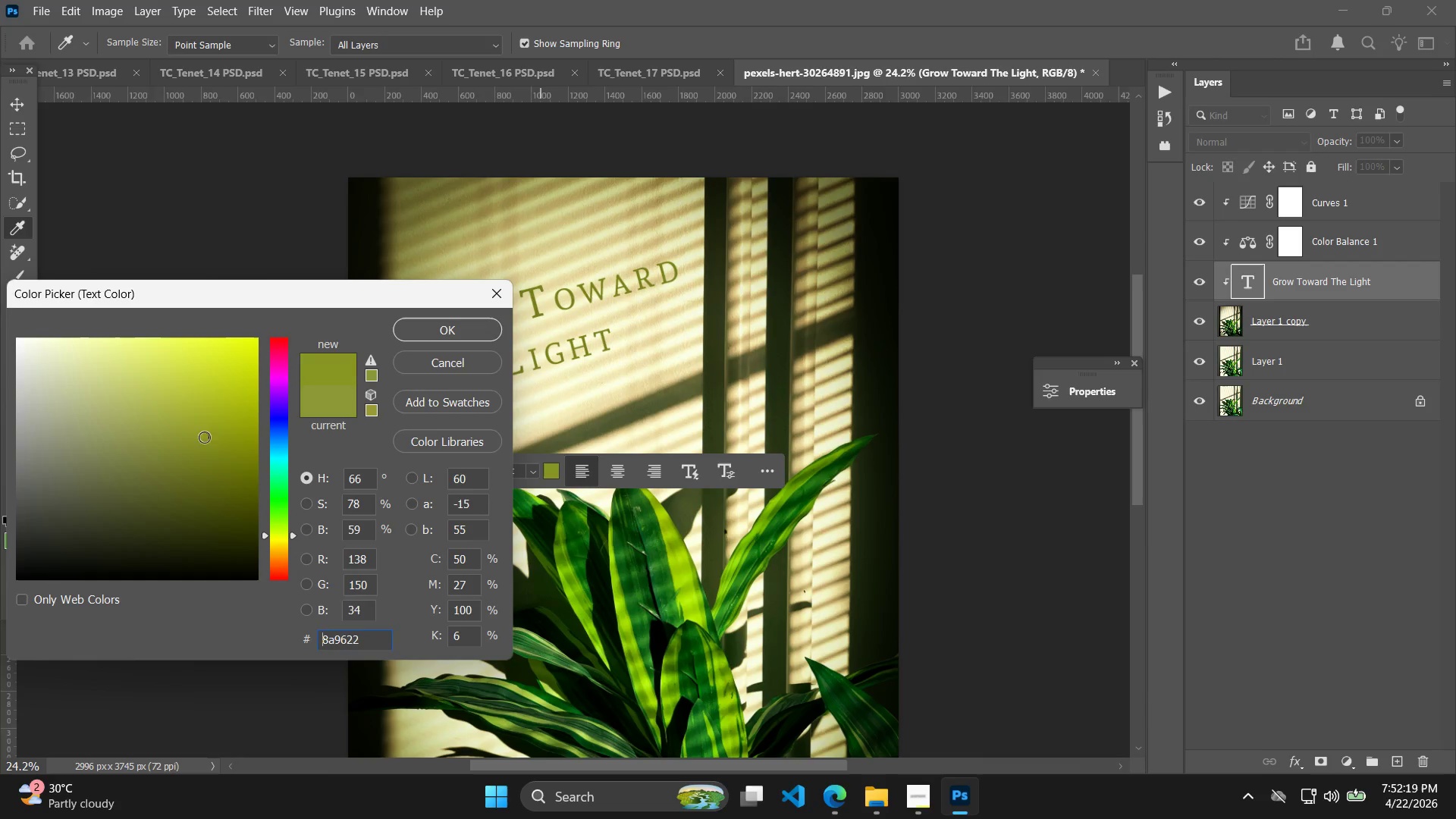 
left_click_drag(start_coordinate=[240, 406], to_coordinate=[245, 403])
 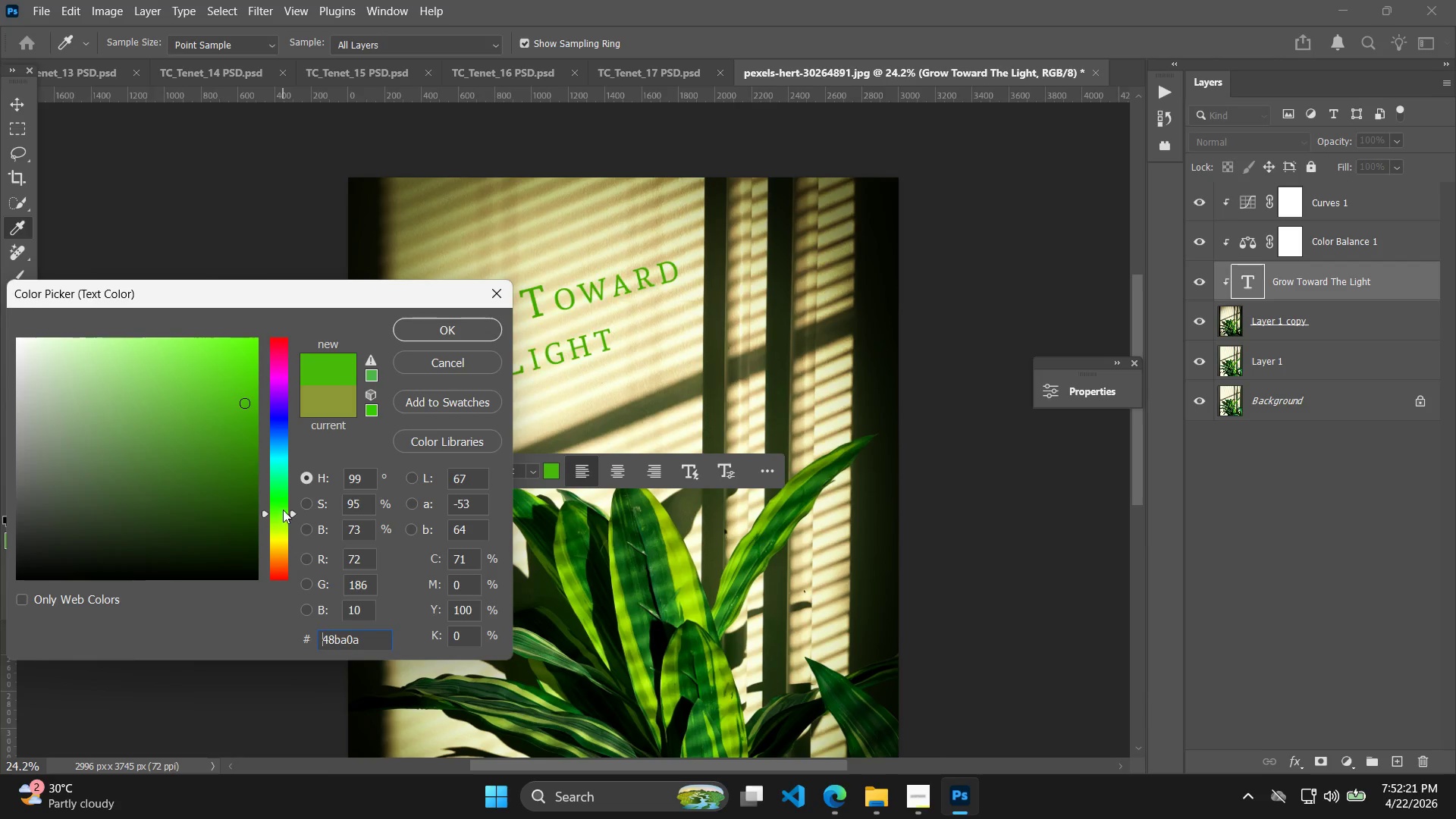 
left_click_drag(start_coordinate=[208, 482], to_coordinate=[246, 379])
 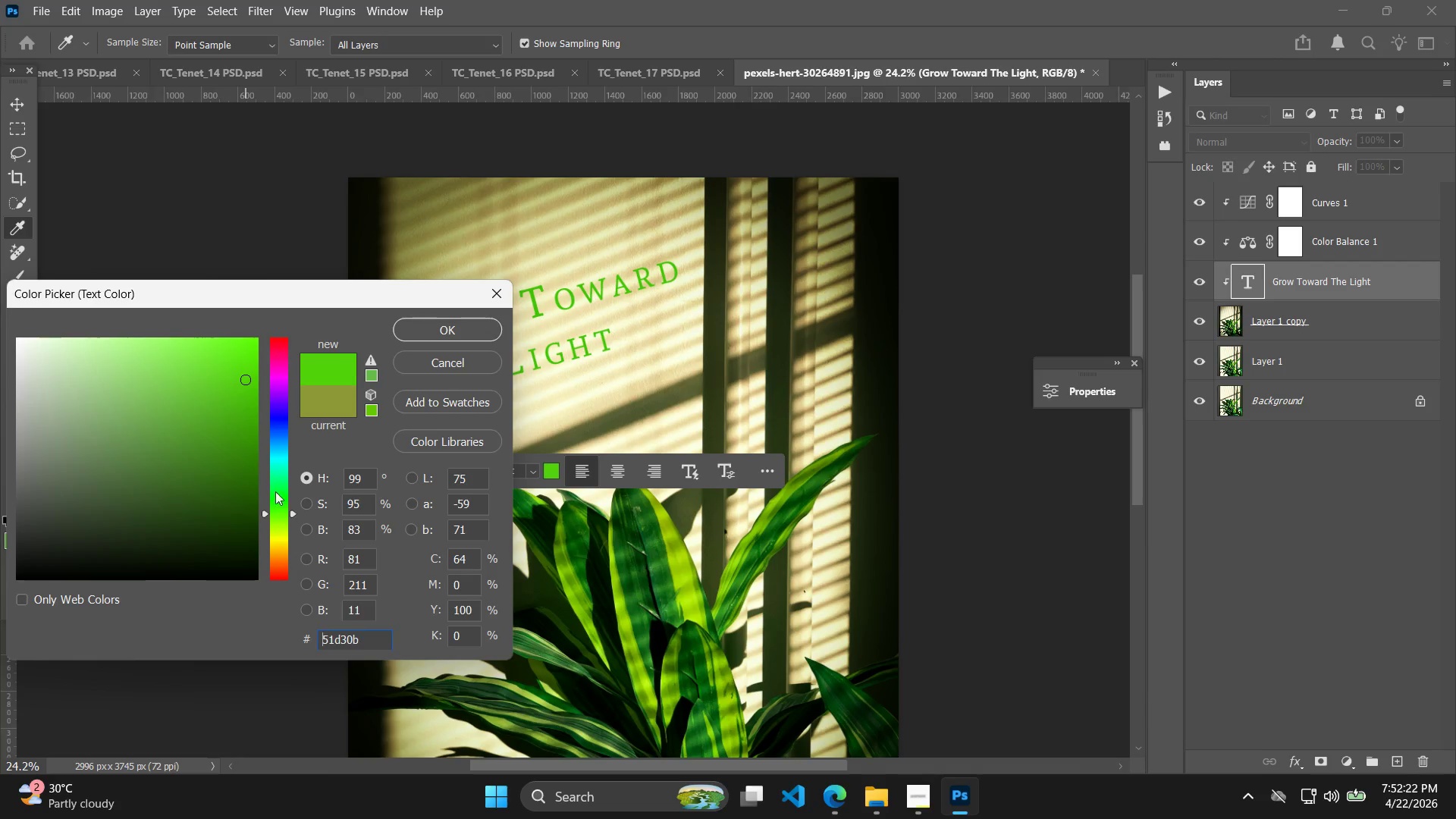 
left_click_drag(start_coordinate=[250, 428], to_coordinate=[243, 488])
 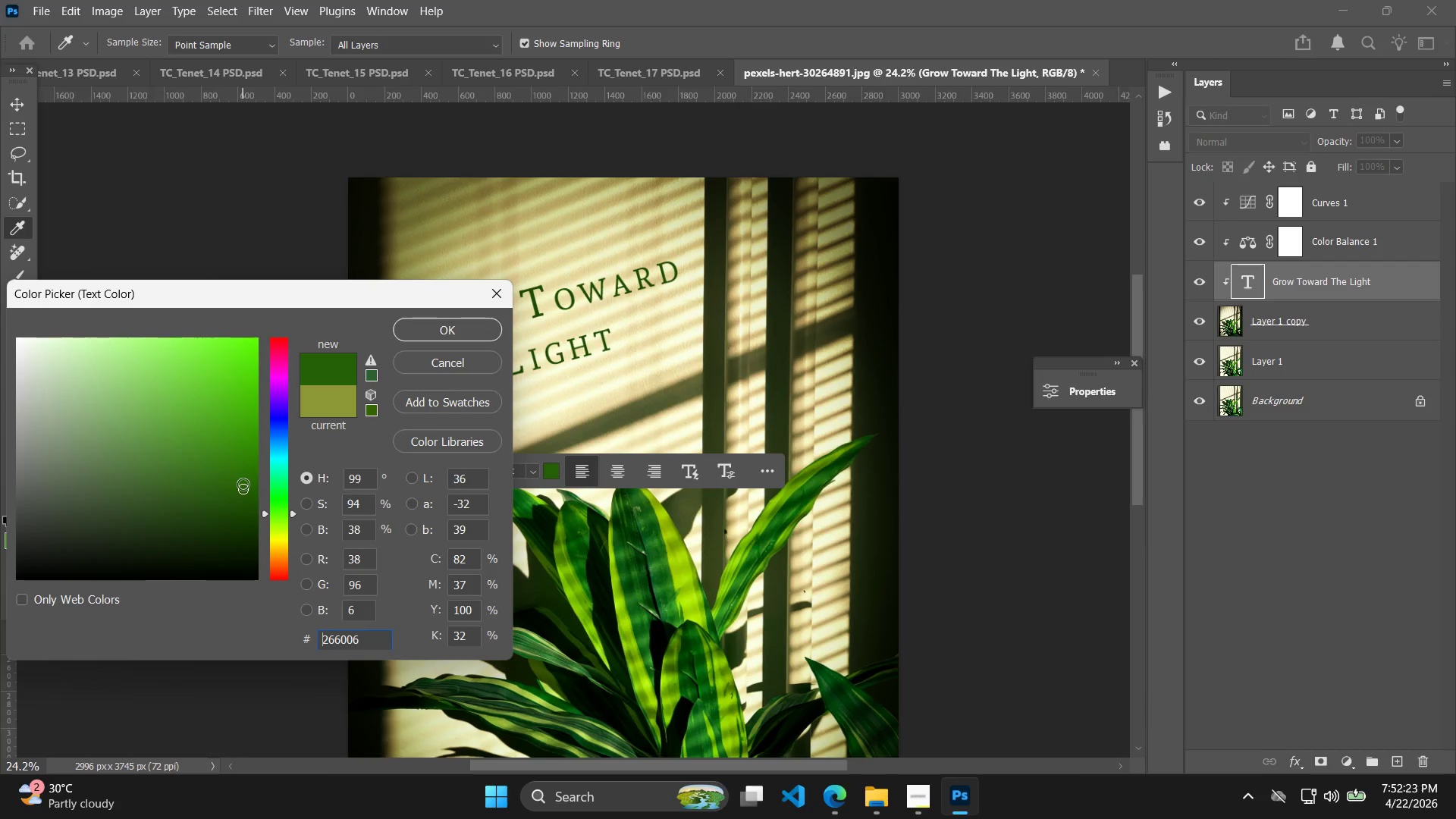 
left_click_drag(start_coordinate=[243, 490], to_coordinate=[242, 474])
 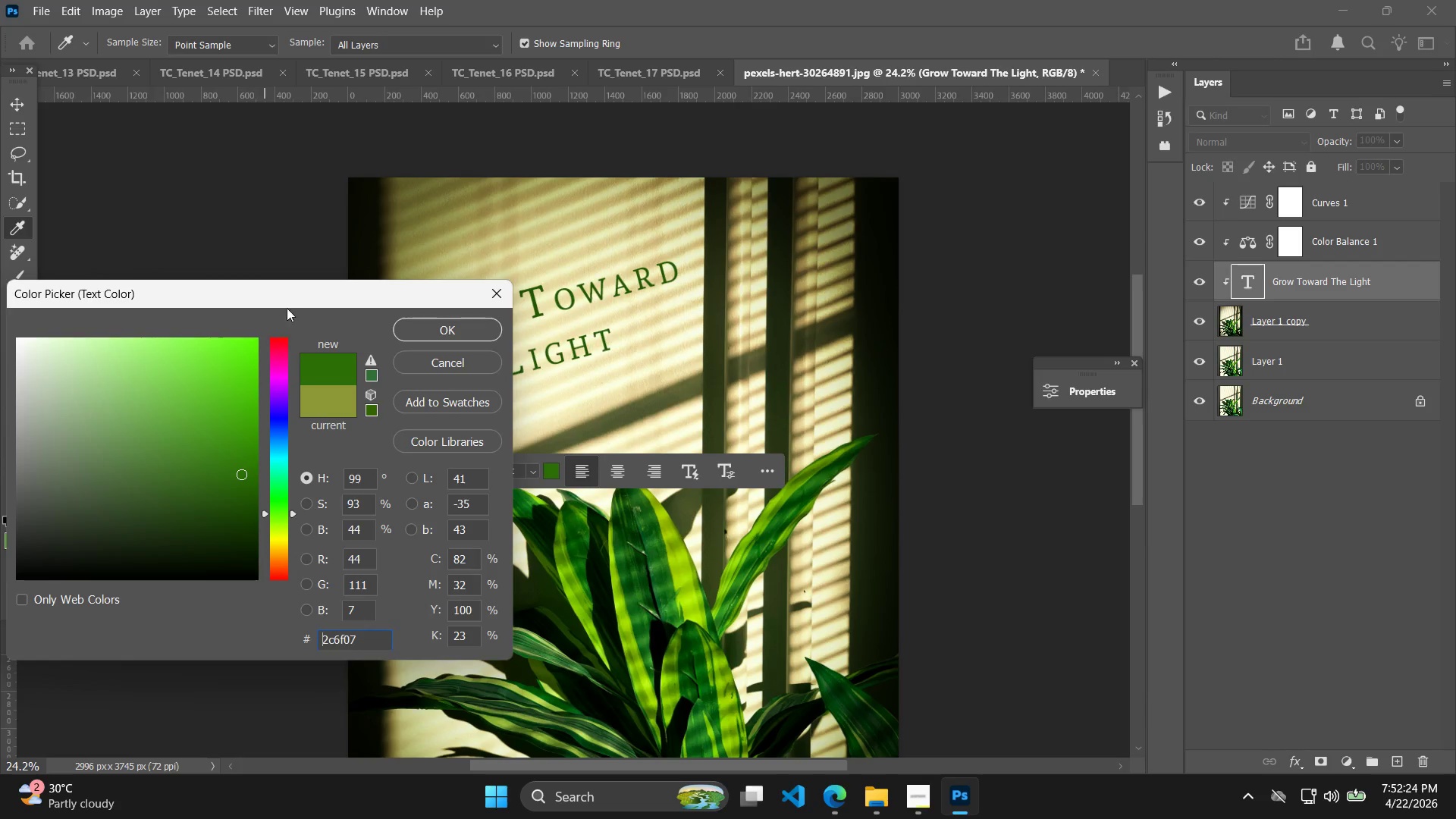 
left_click_drag(start_coordinate=[299, 296], to_coordinate=[299, 415])
 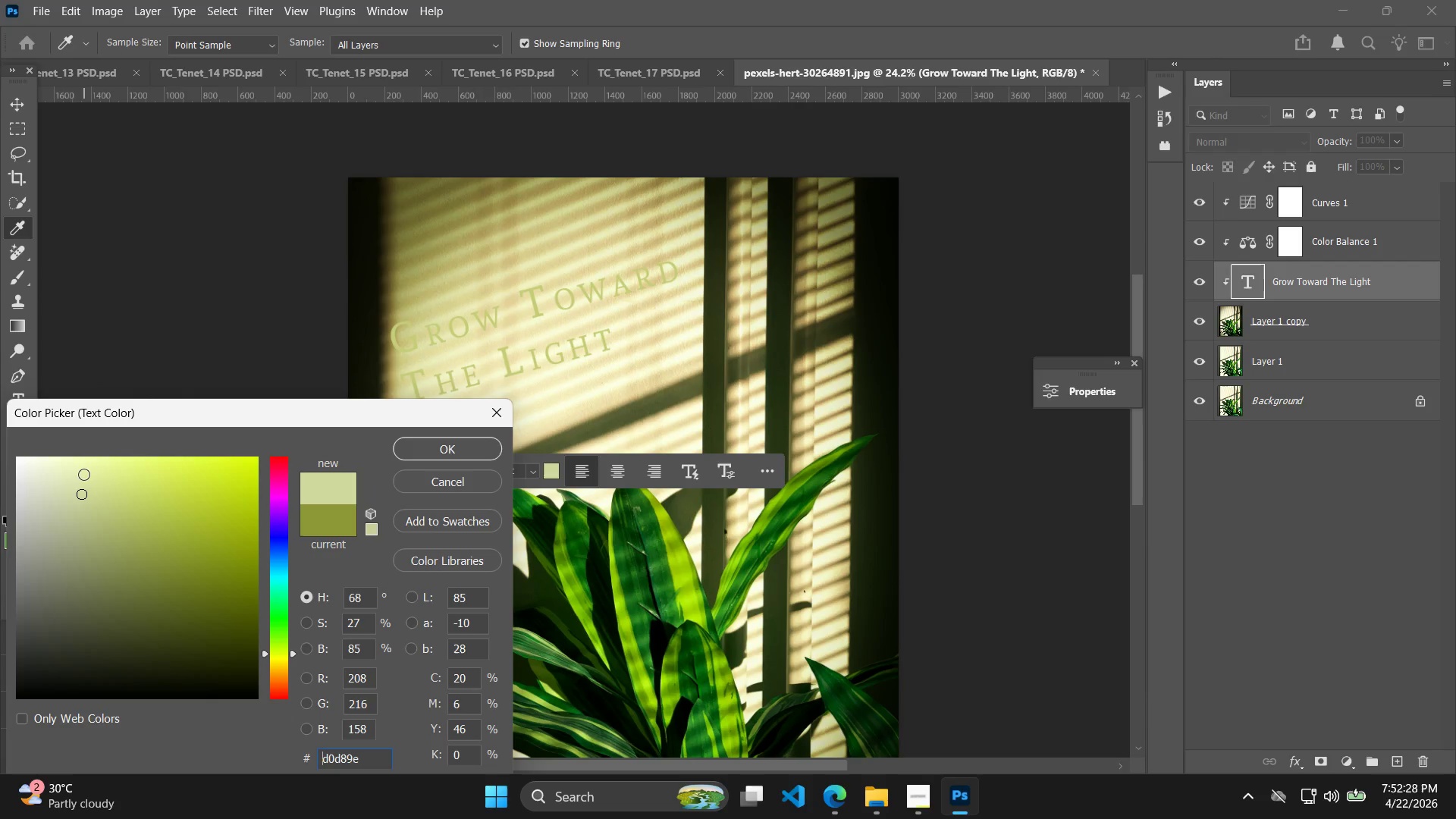 
left_click_drag(start_coordinate=[124, 532], to_coordinate=[0, 415])
 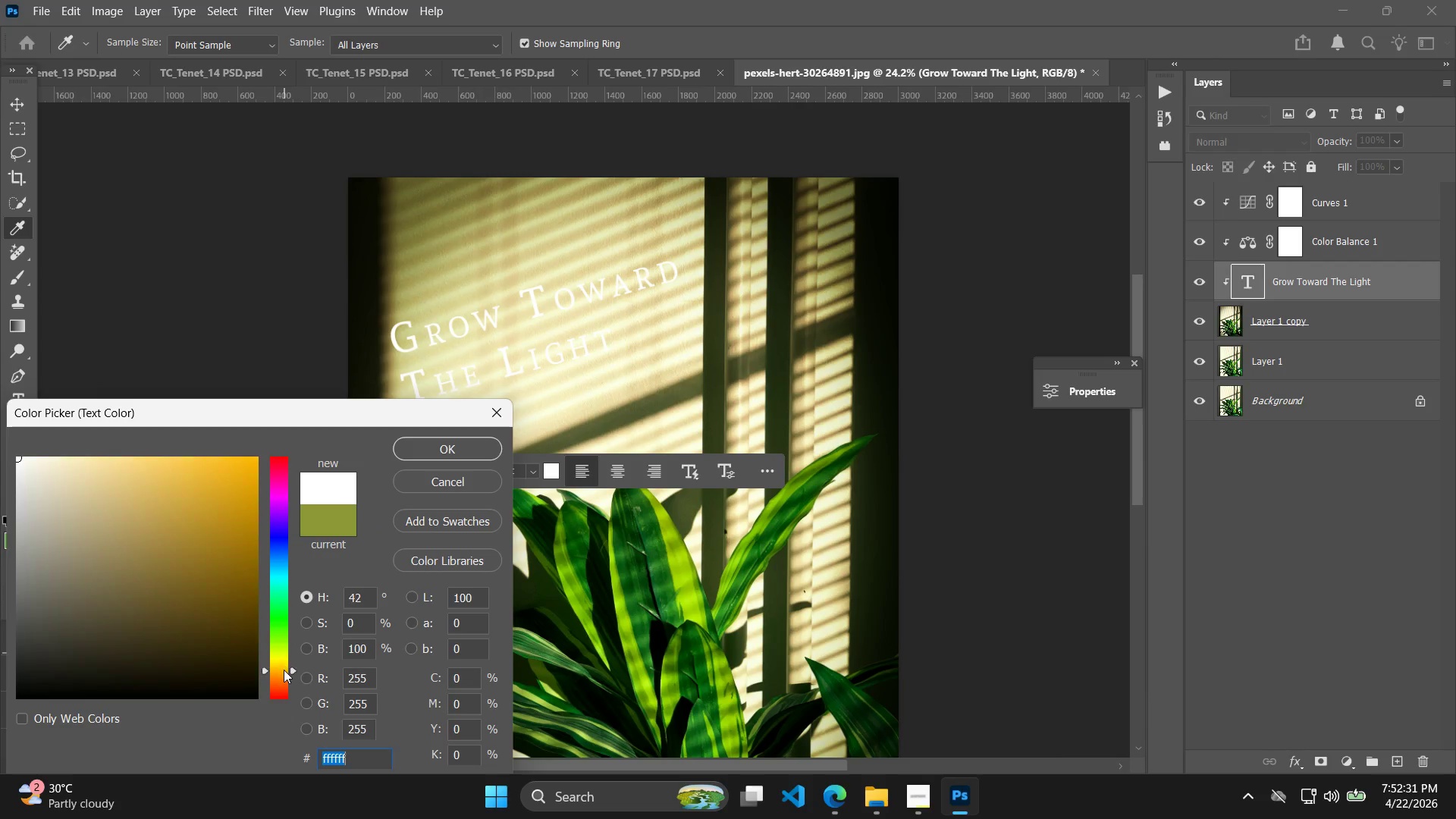 
left_click_drag(start_coordinate=[218, 592], to_coordinate=[270, 426])
 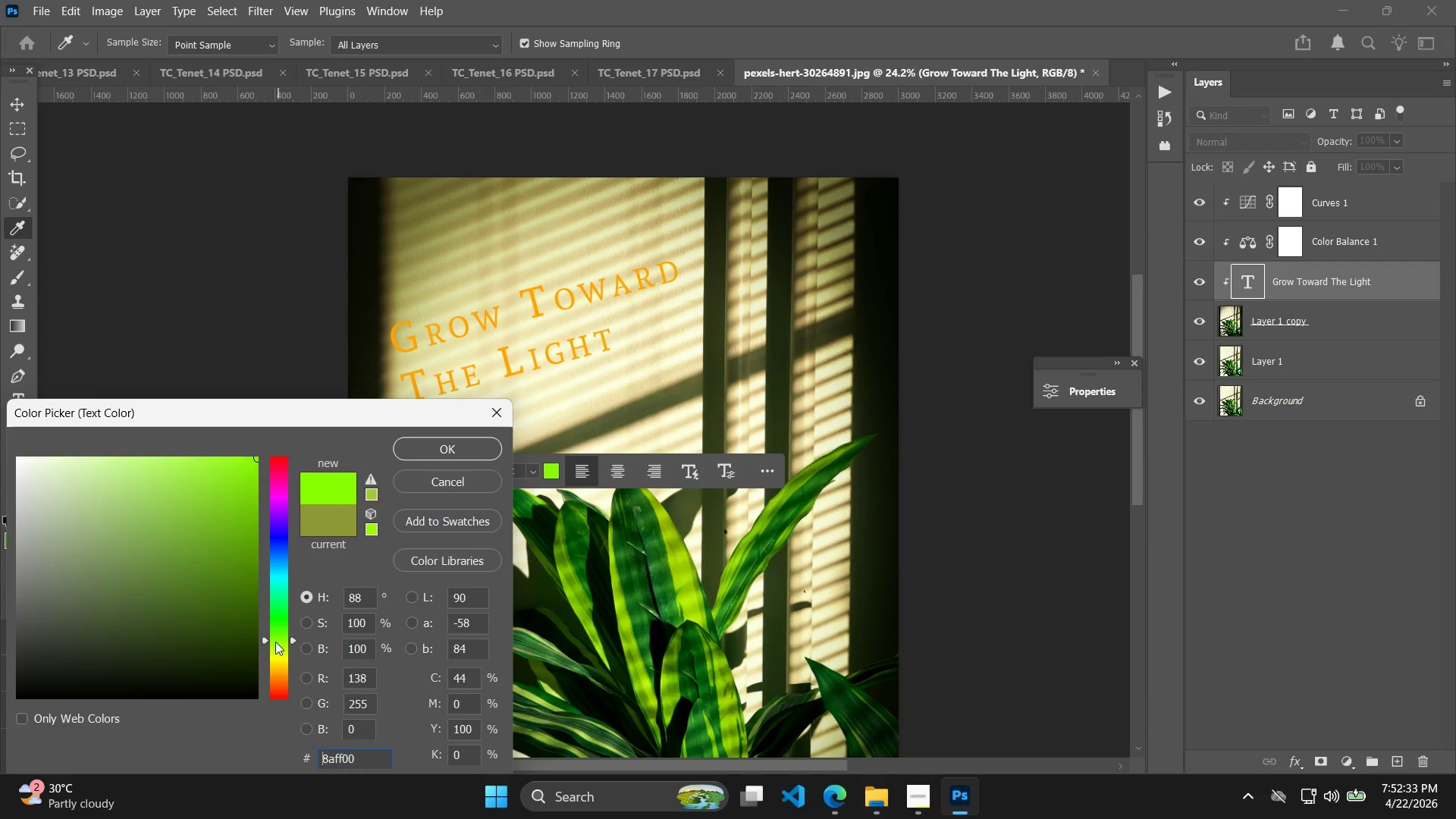 
left_click_drag(start_coordinate=[212, 581], to_coordinate=[211, 620])
 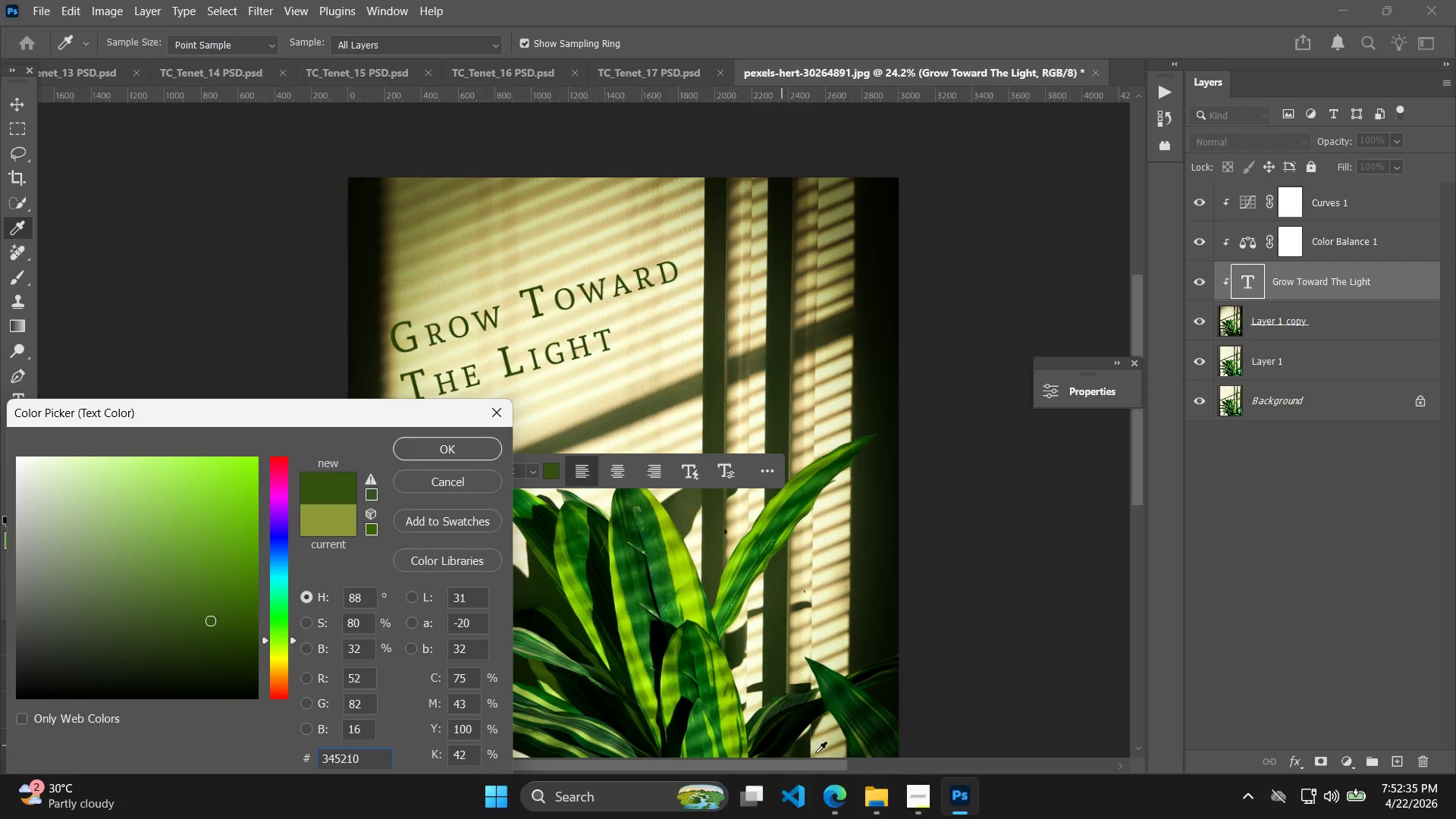 
left_click([912, 795])